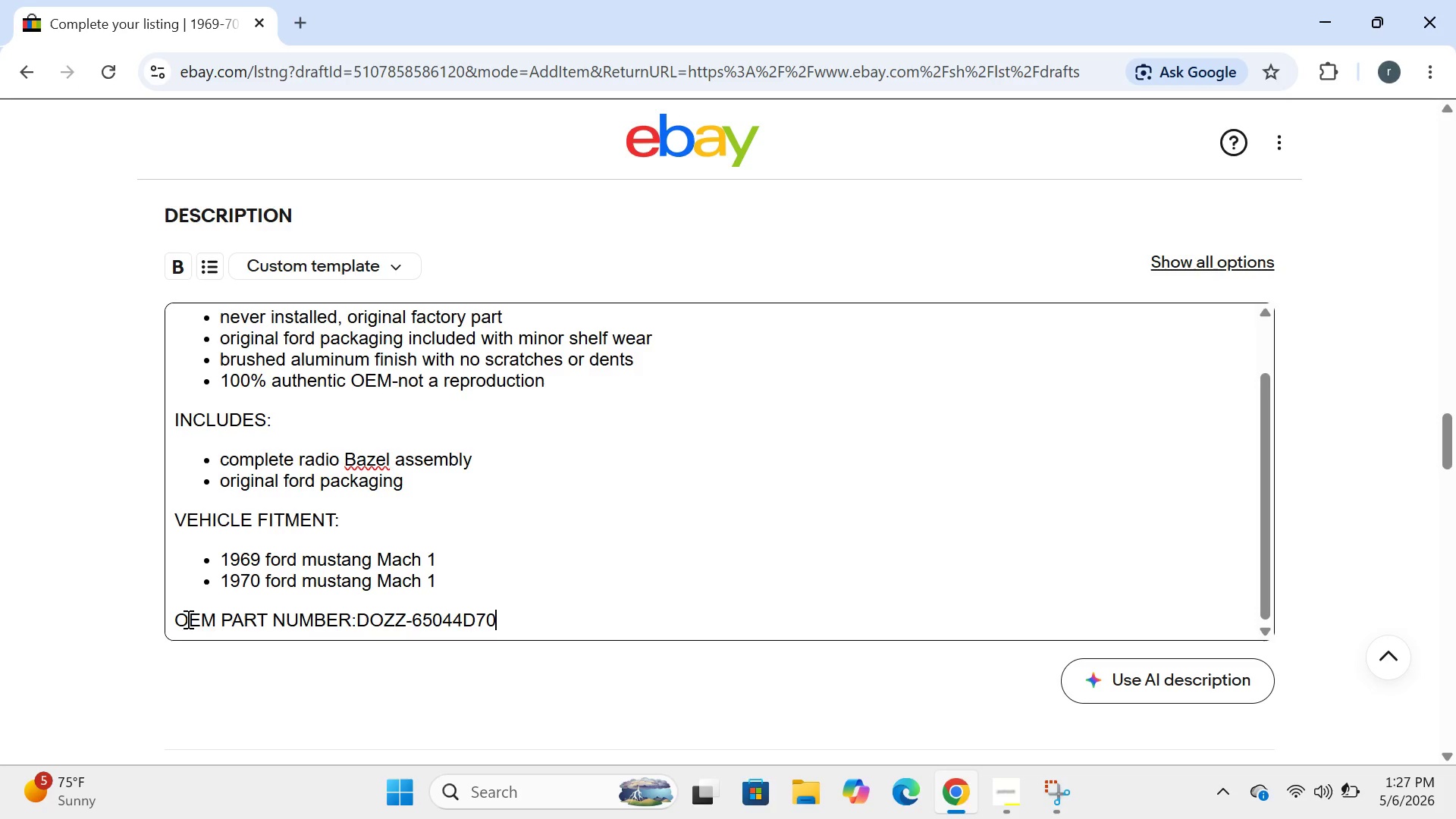 
key(Enter)
 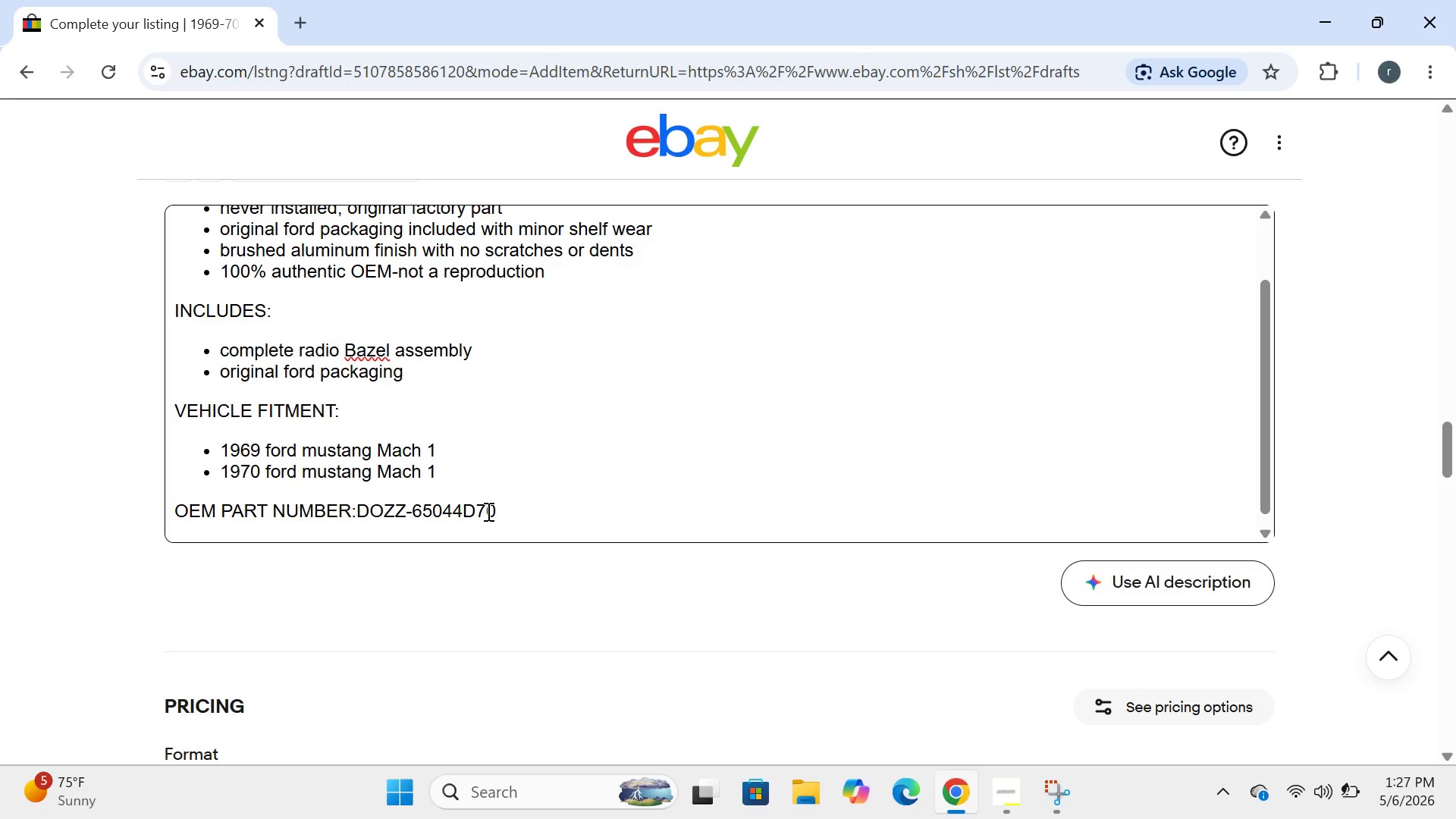 
type(MANU)
 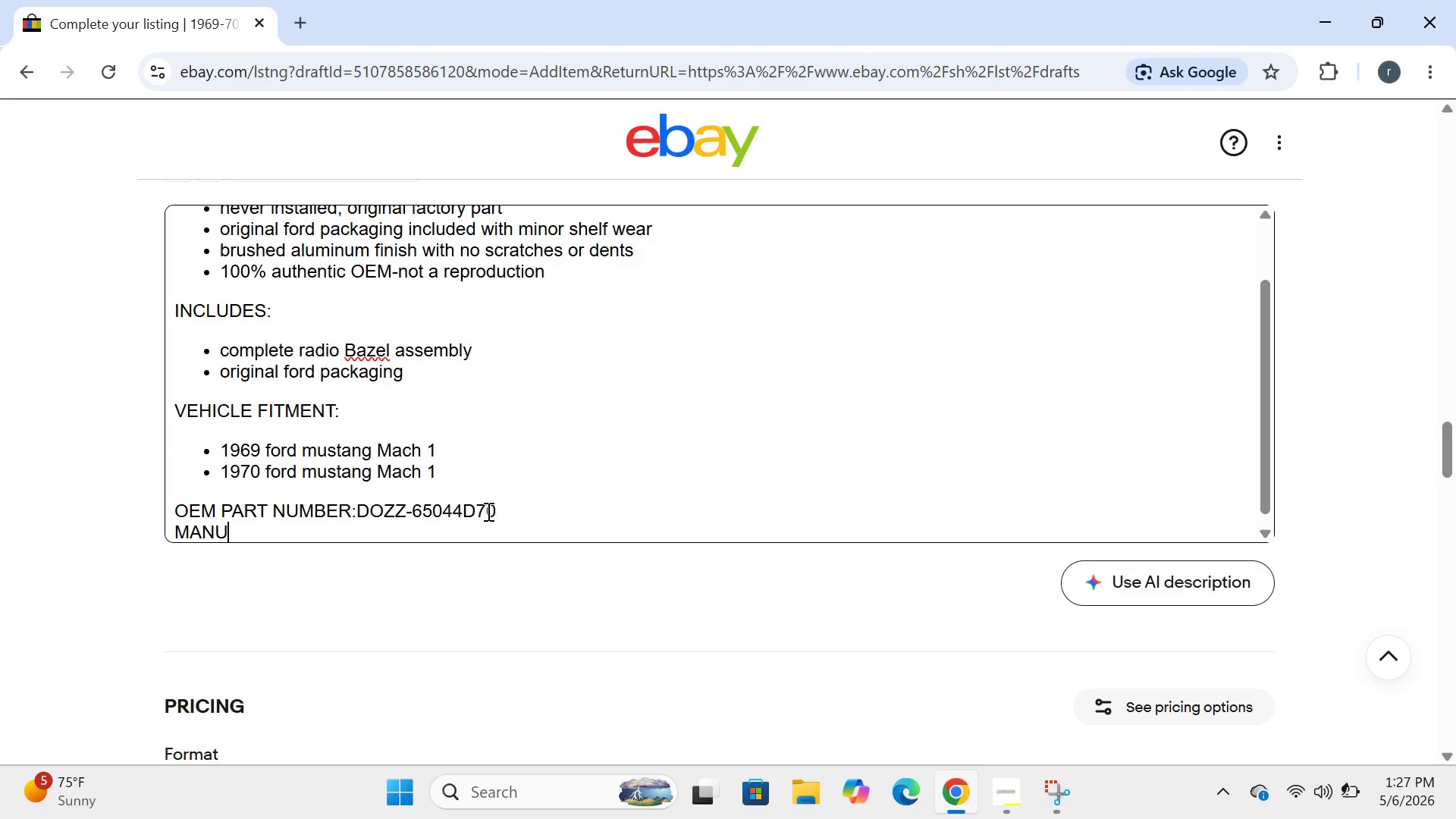 
type(FACTURE)
 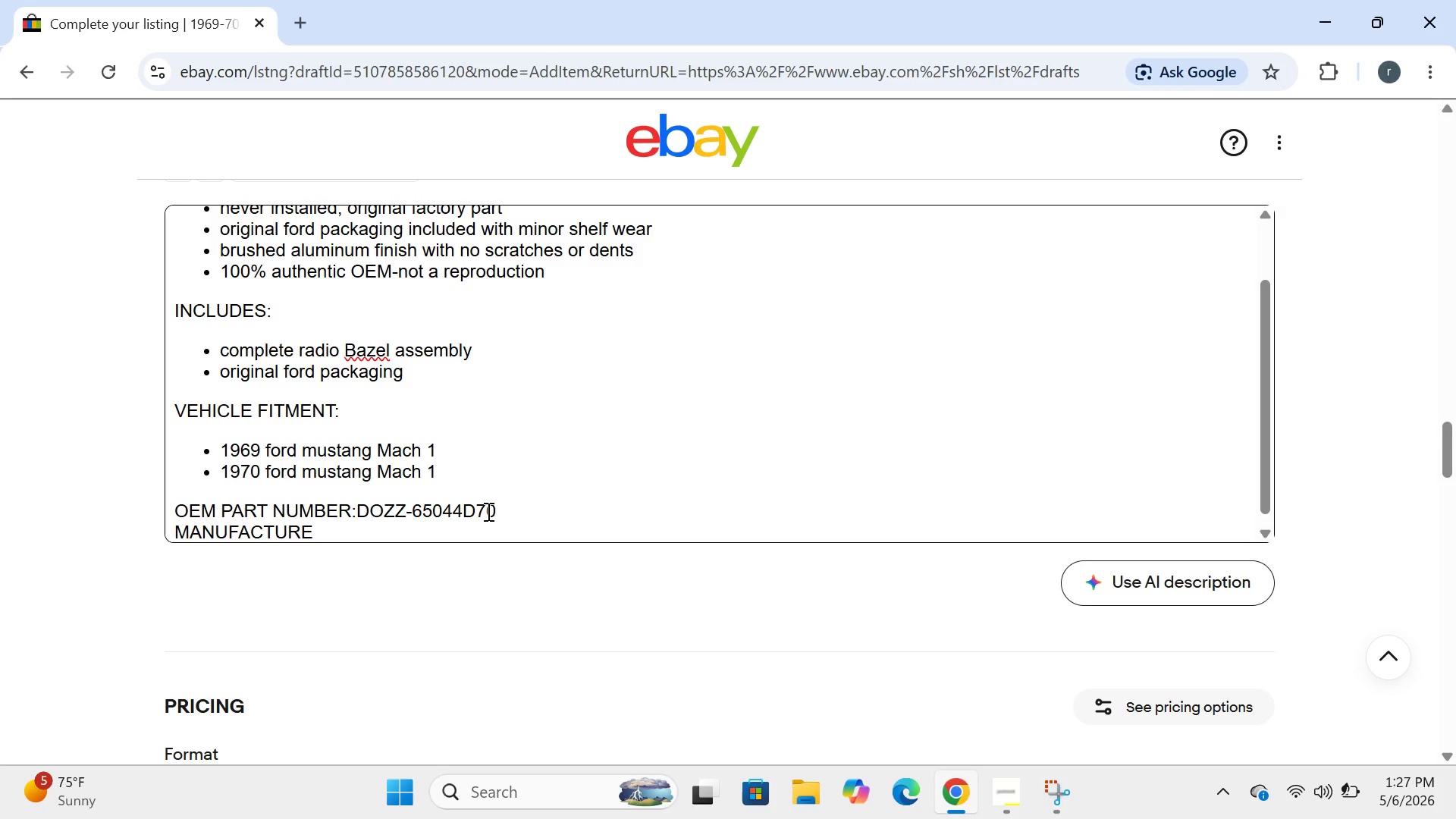 
key(R)
 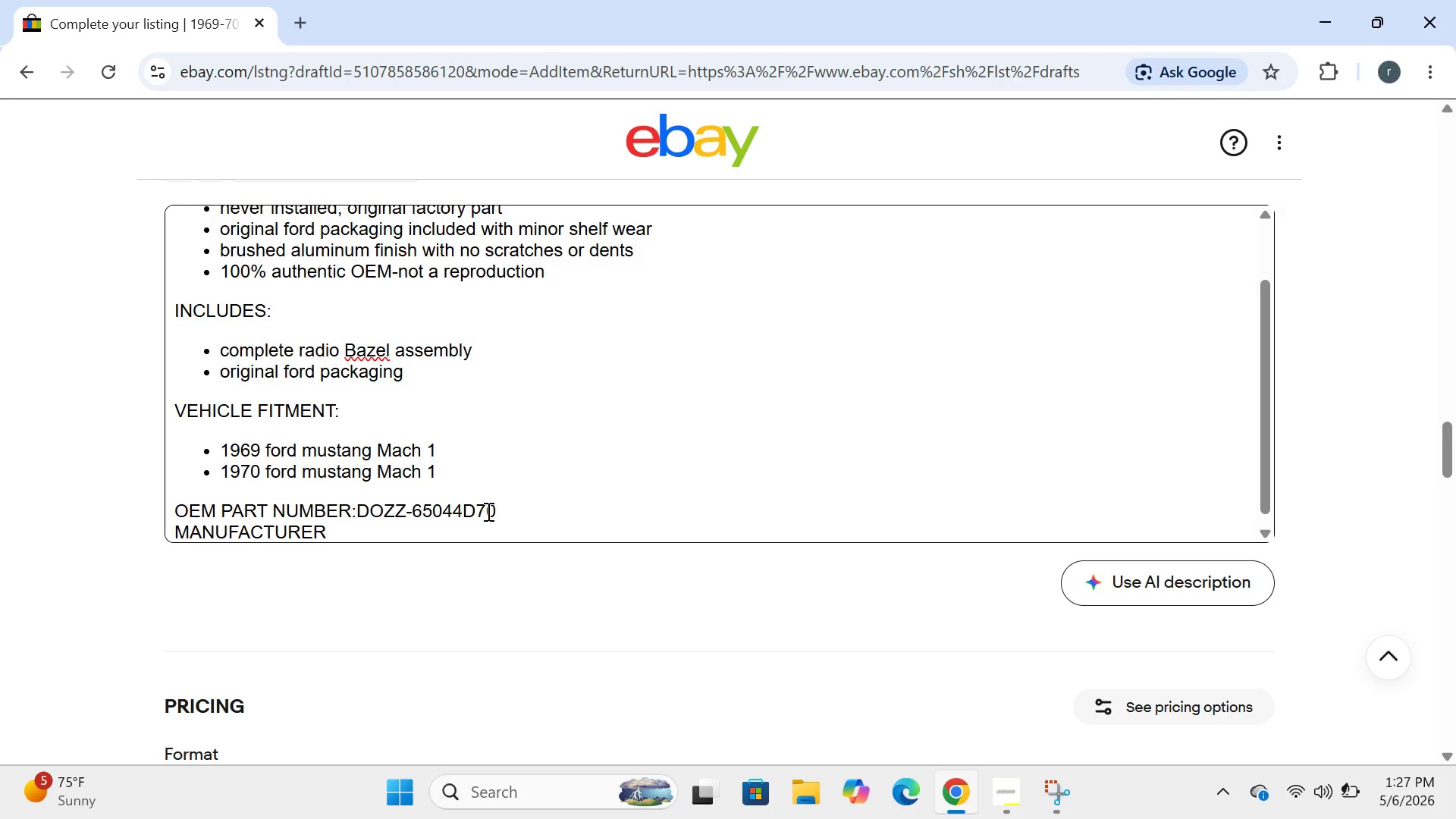 
key(Shift+Semicolon)
 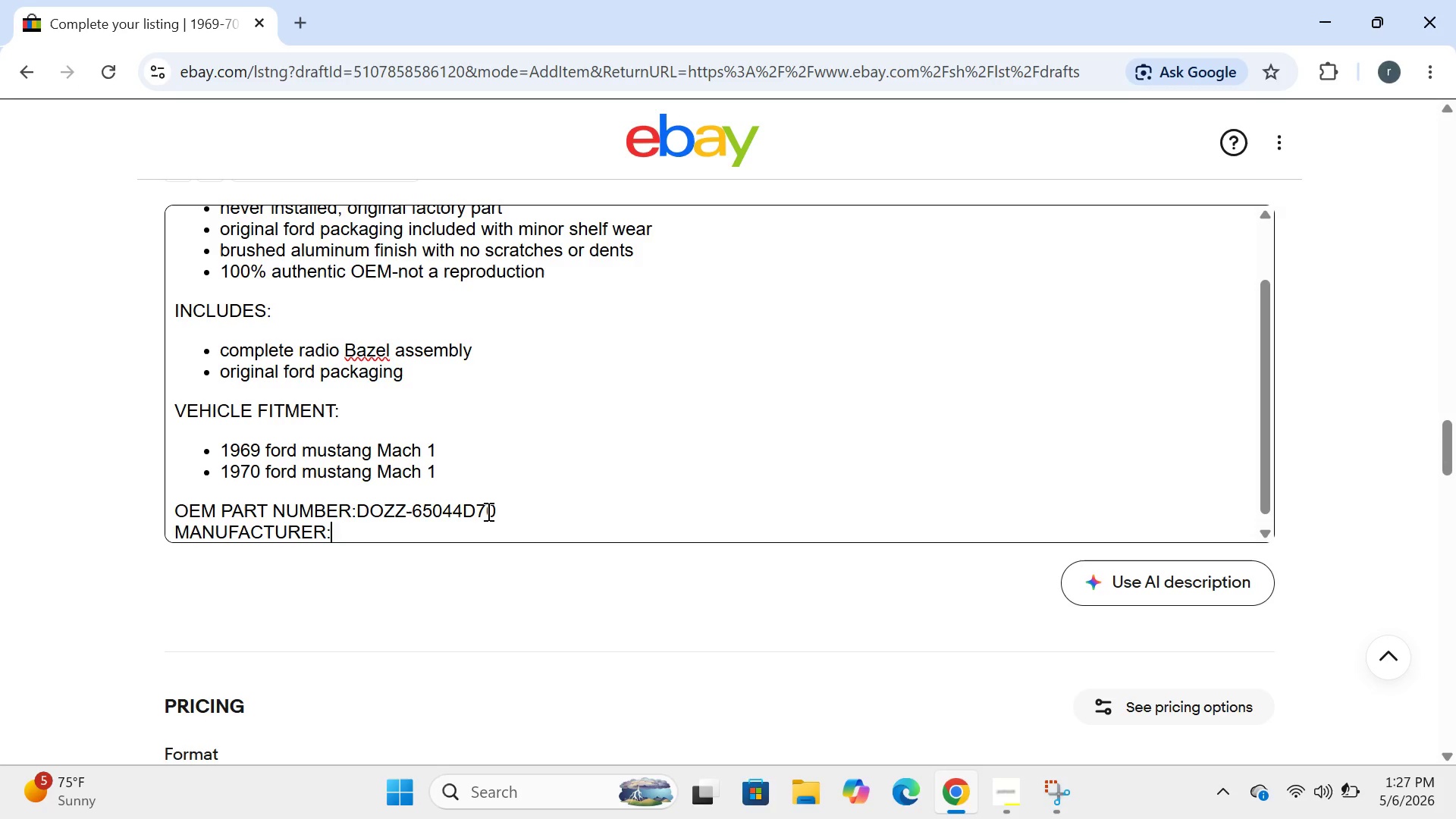 
wait(39.23)
 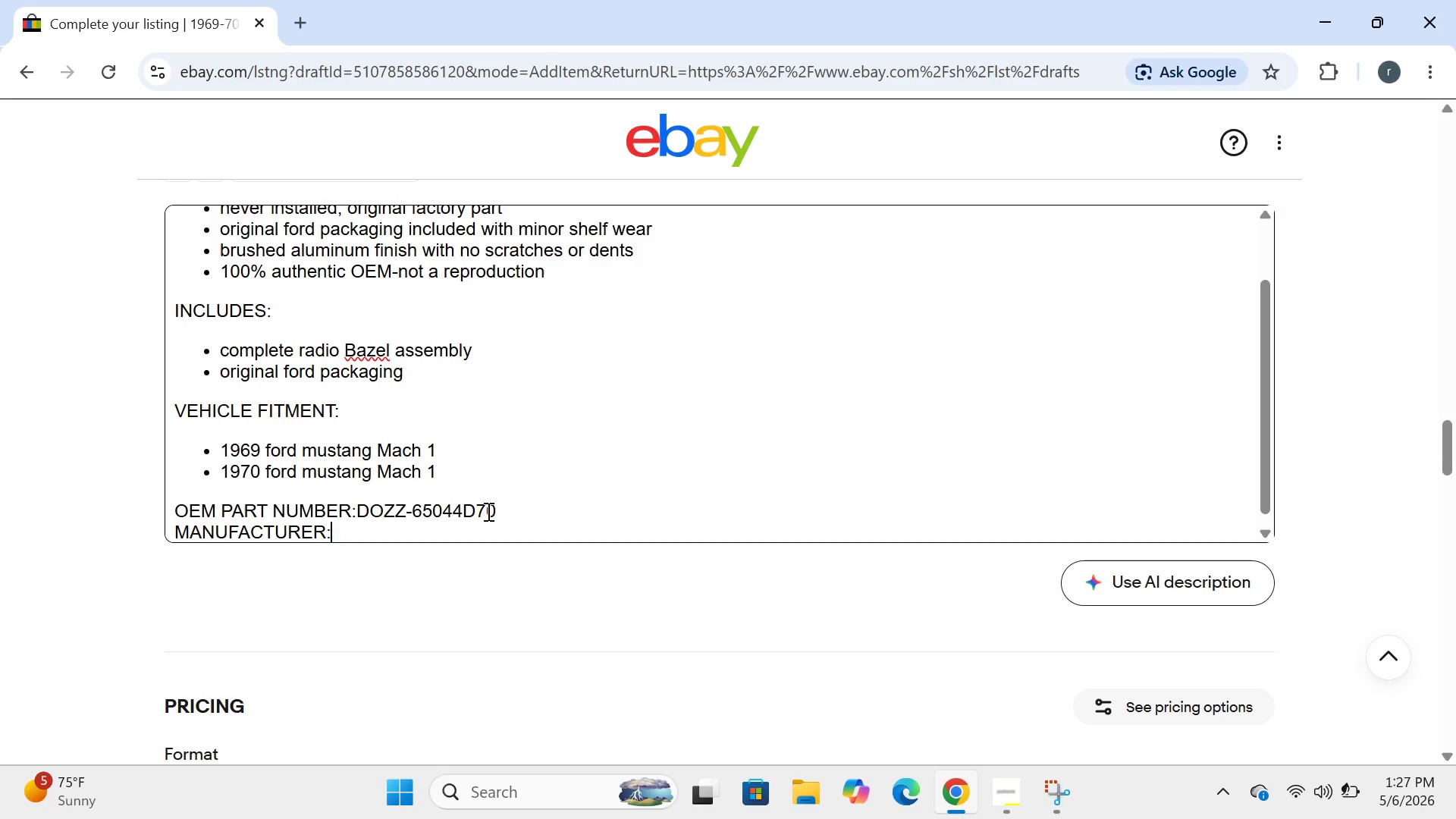 
type(Ford )
 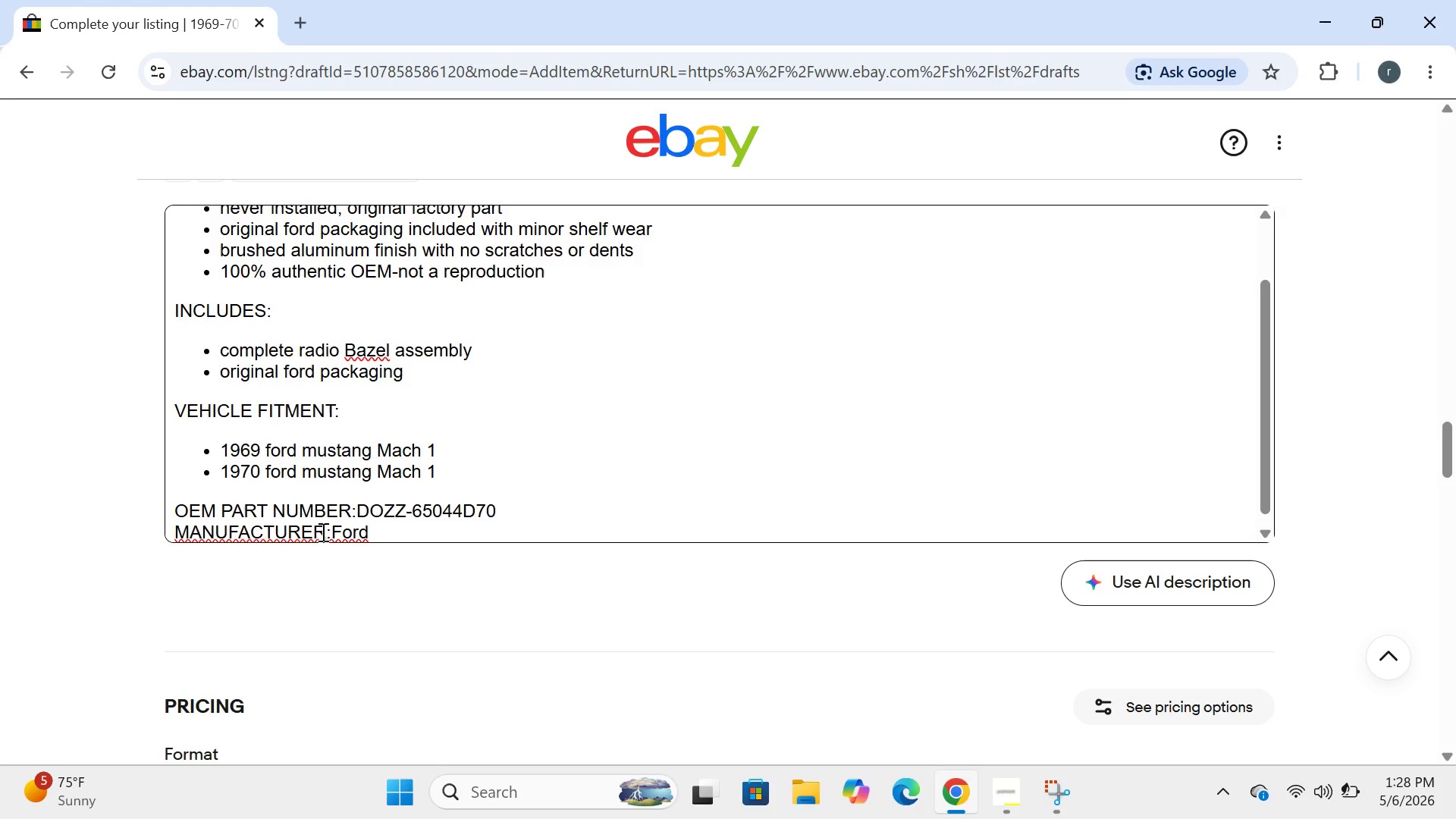 
left_click([328, 534])
 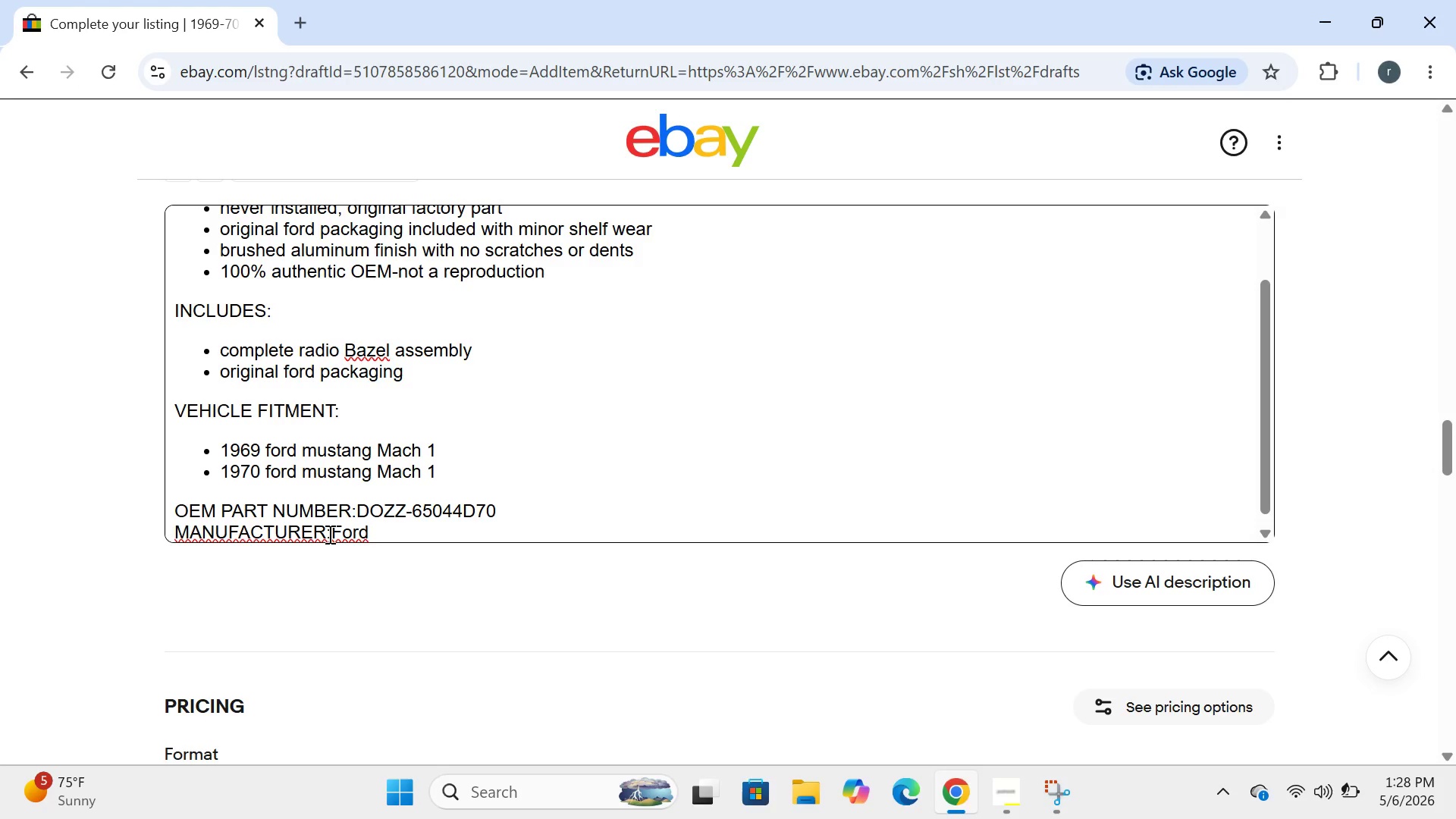 
key(Space)
 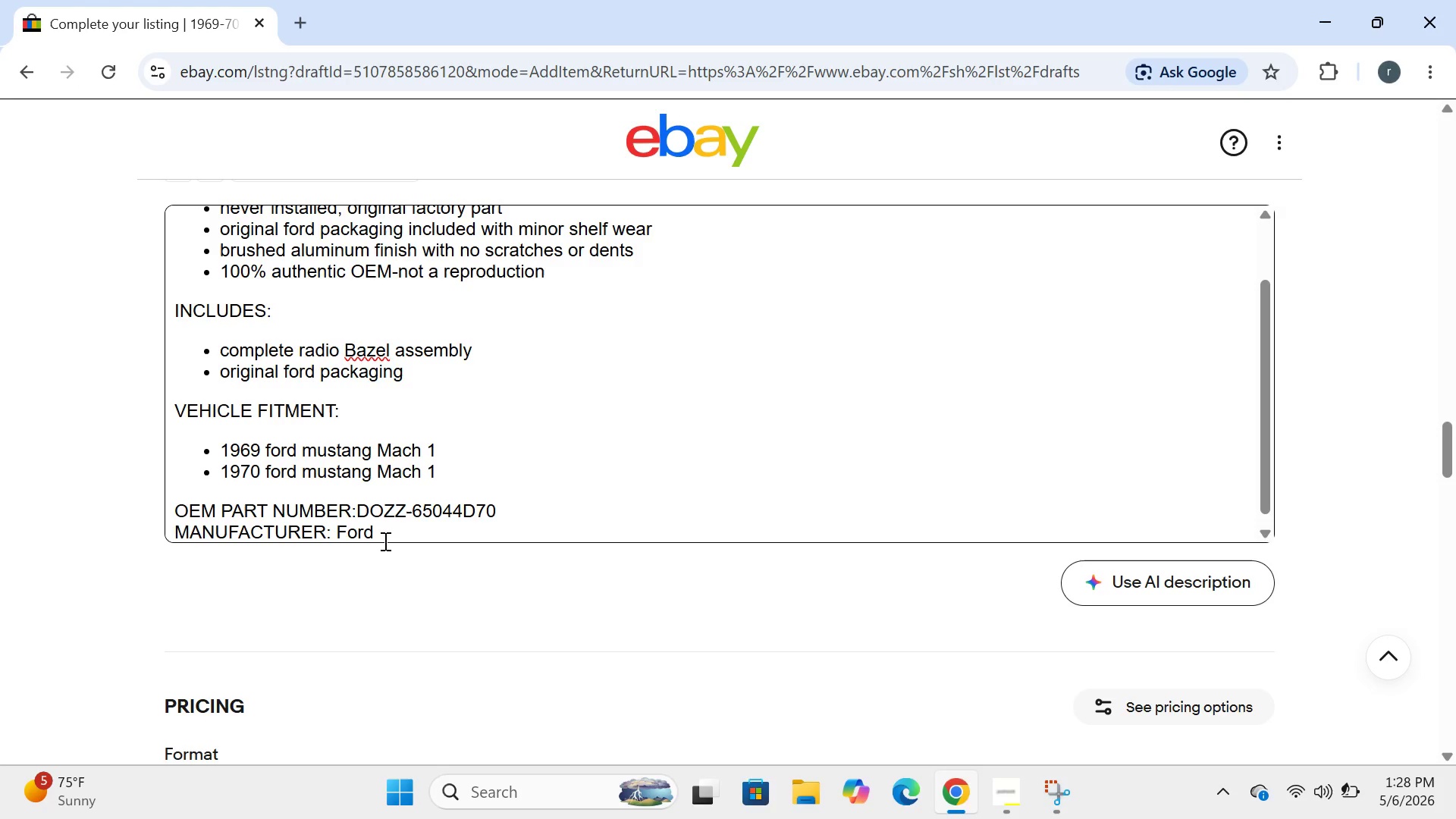 
left_click([384, 541])
 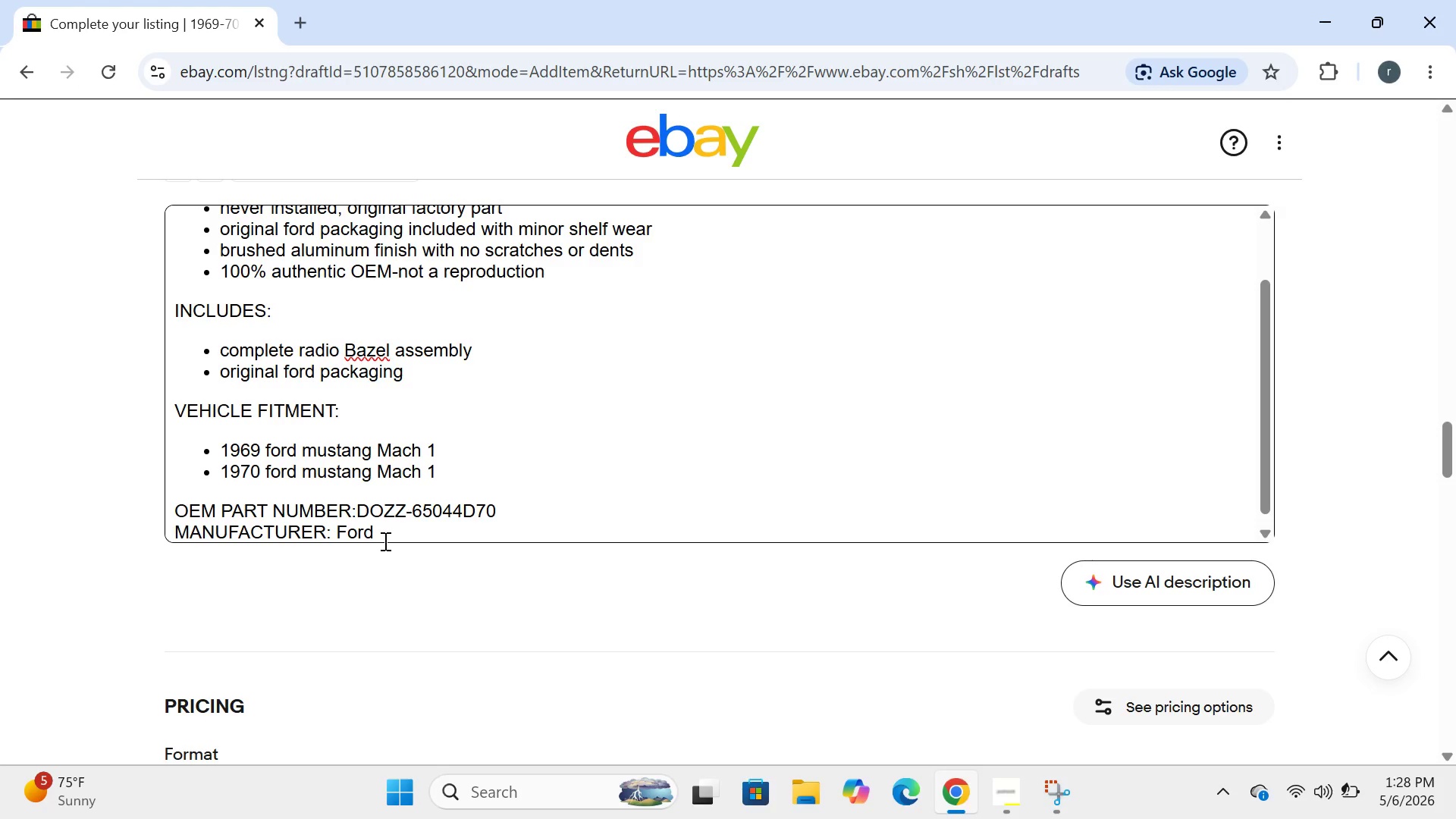 
type(Motor company)
 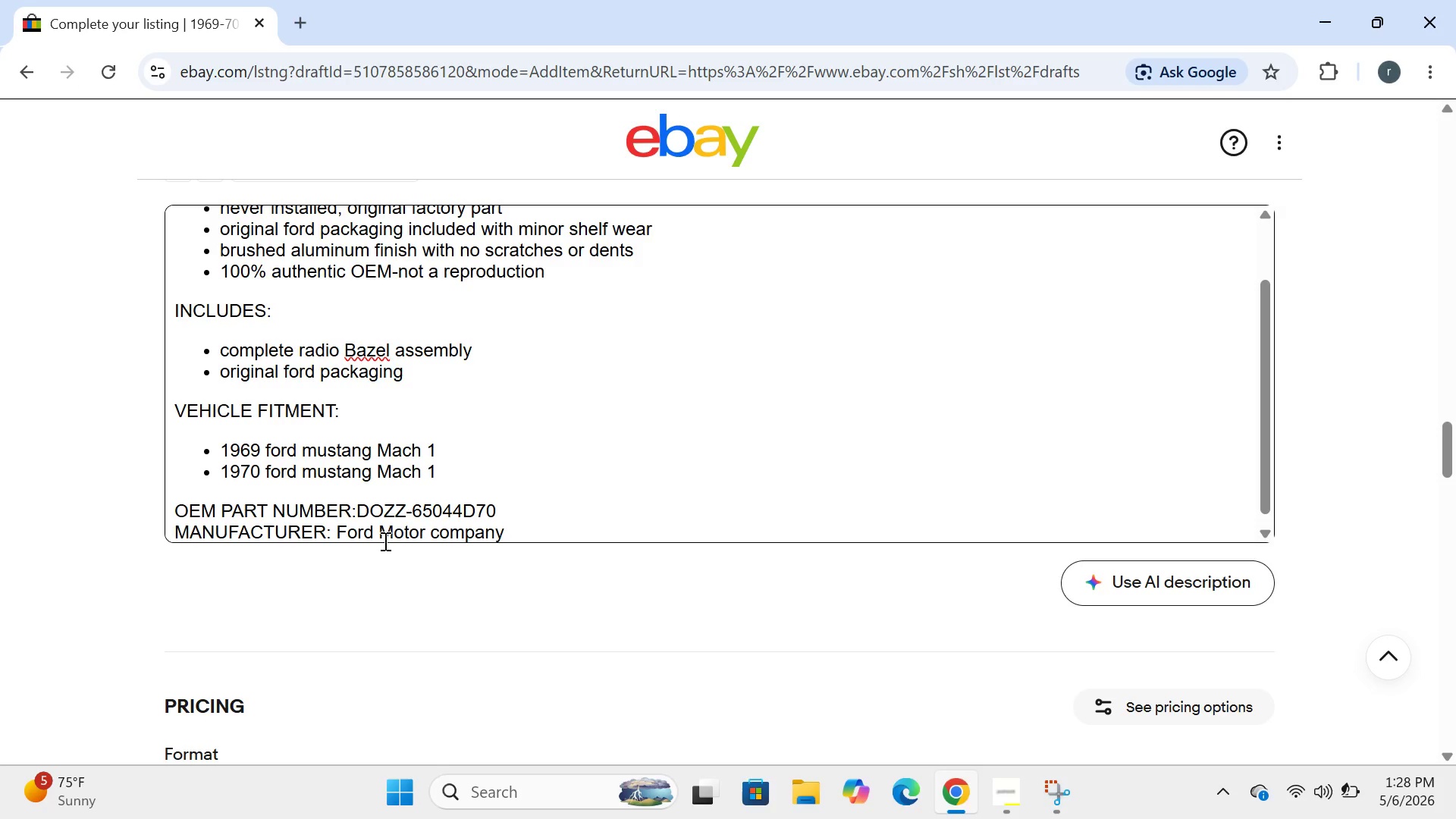 
key(Enter)
 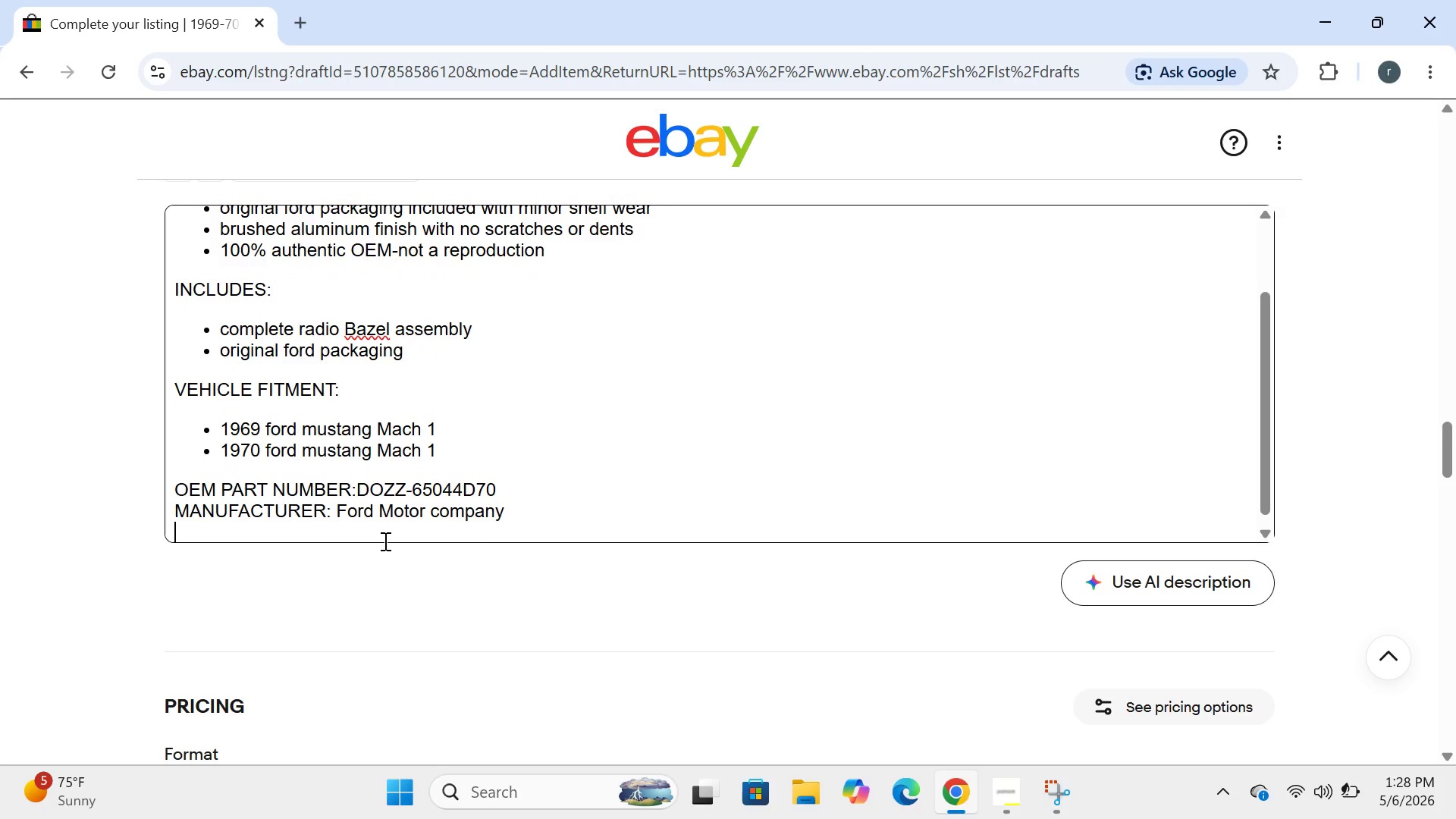 
type(Material:B)
 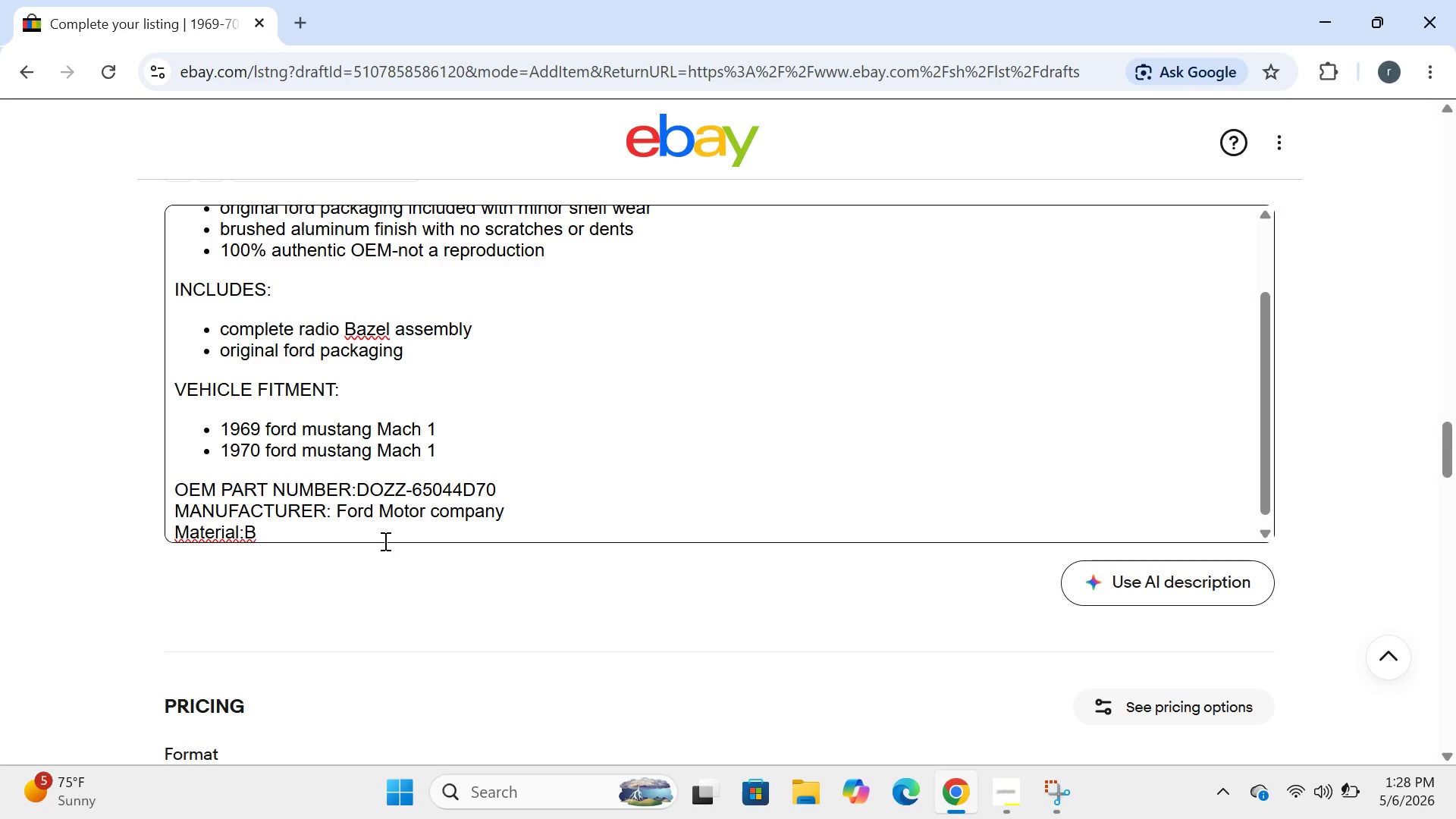 
key(ArrowLeft)
 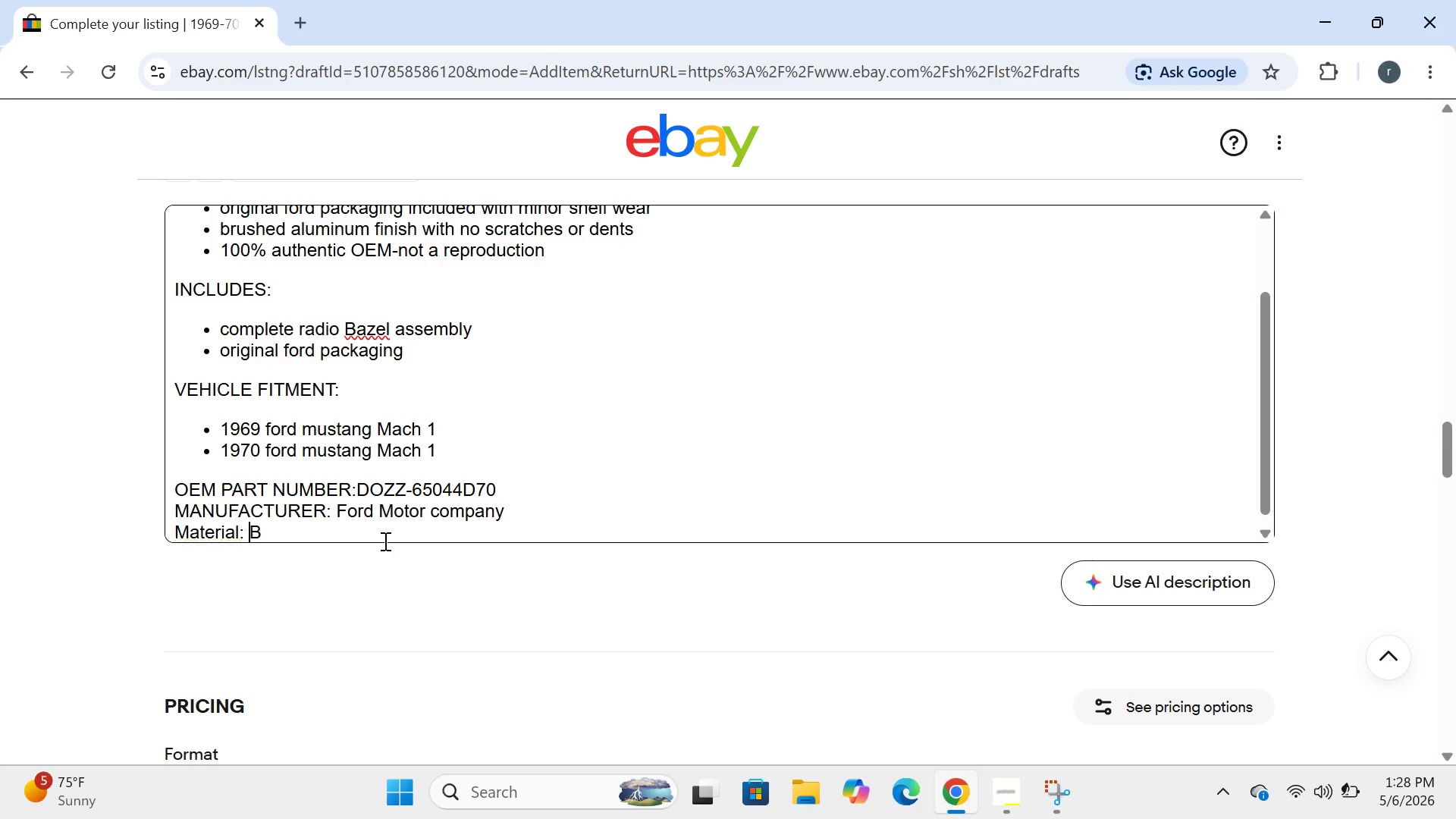 
key(Space)
 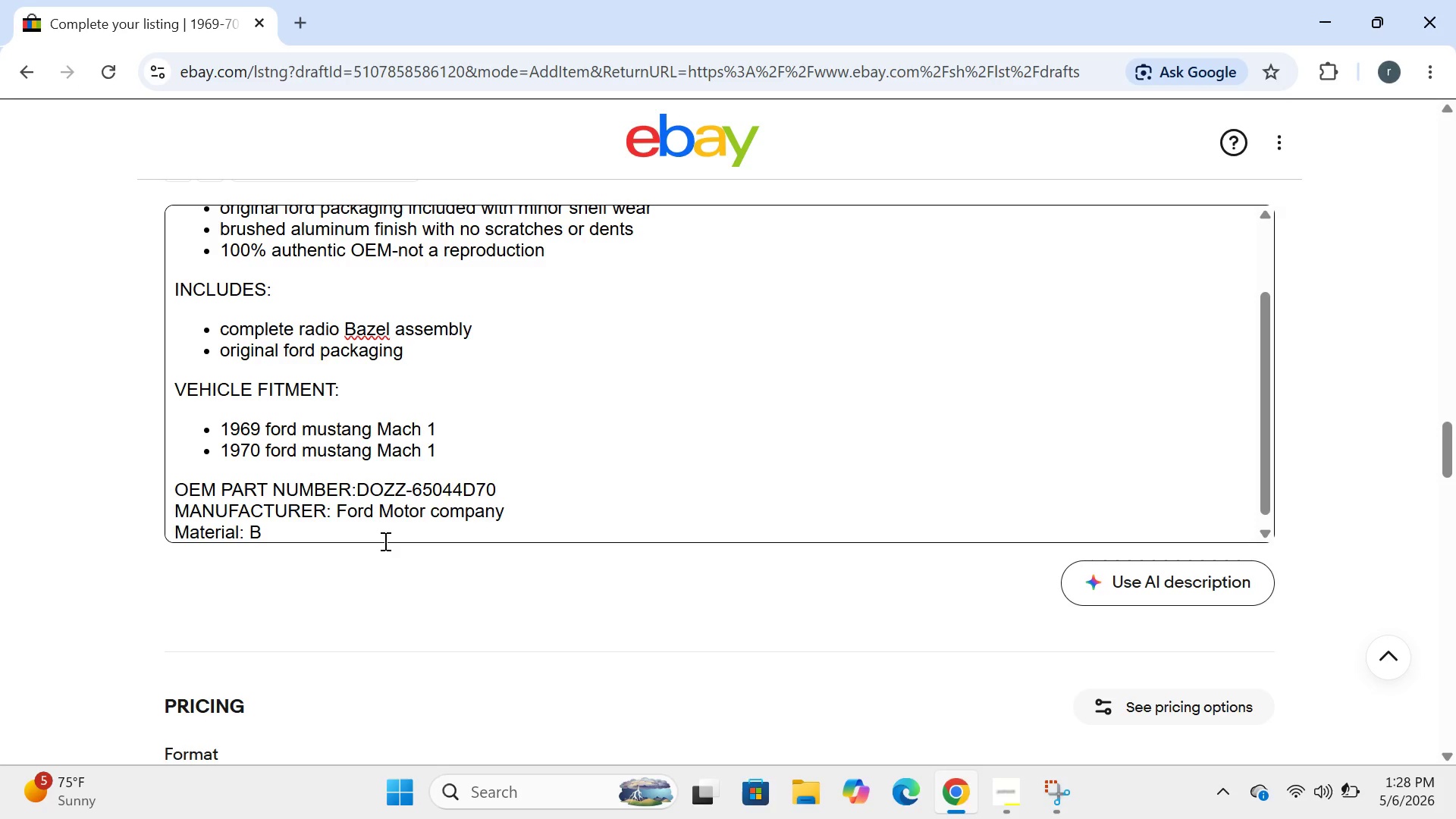 
key(ArrowRight)
 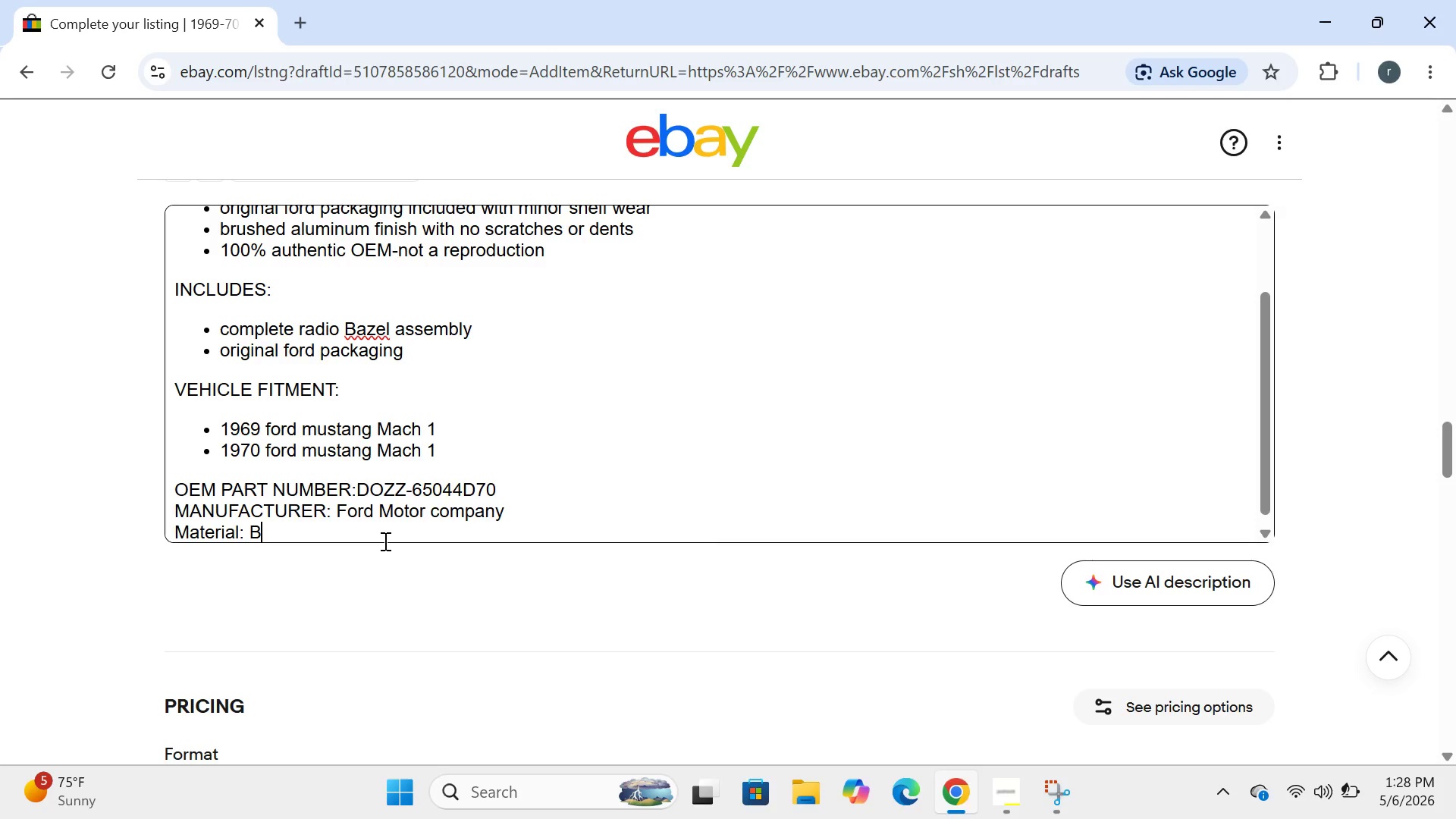 
type(rushed a;)
key(Backspace)
type(luminum)
 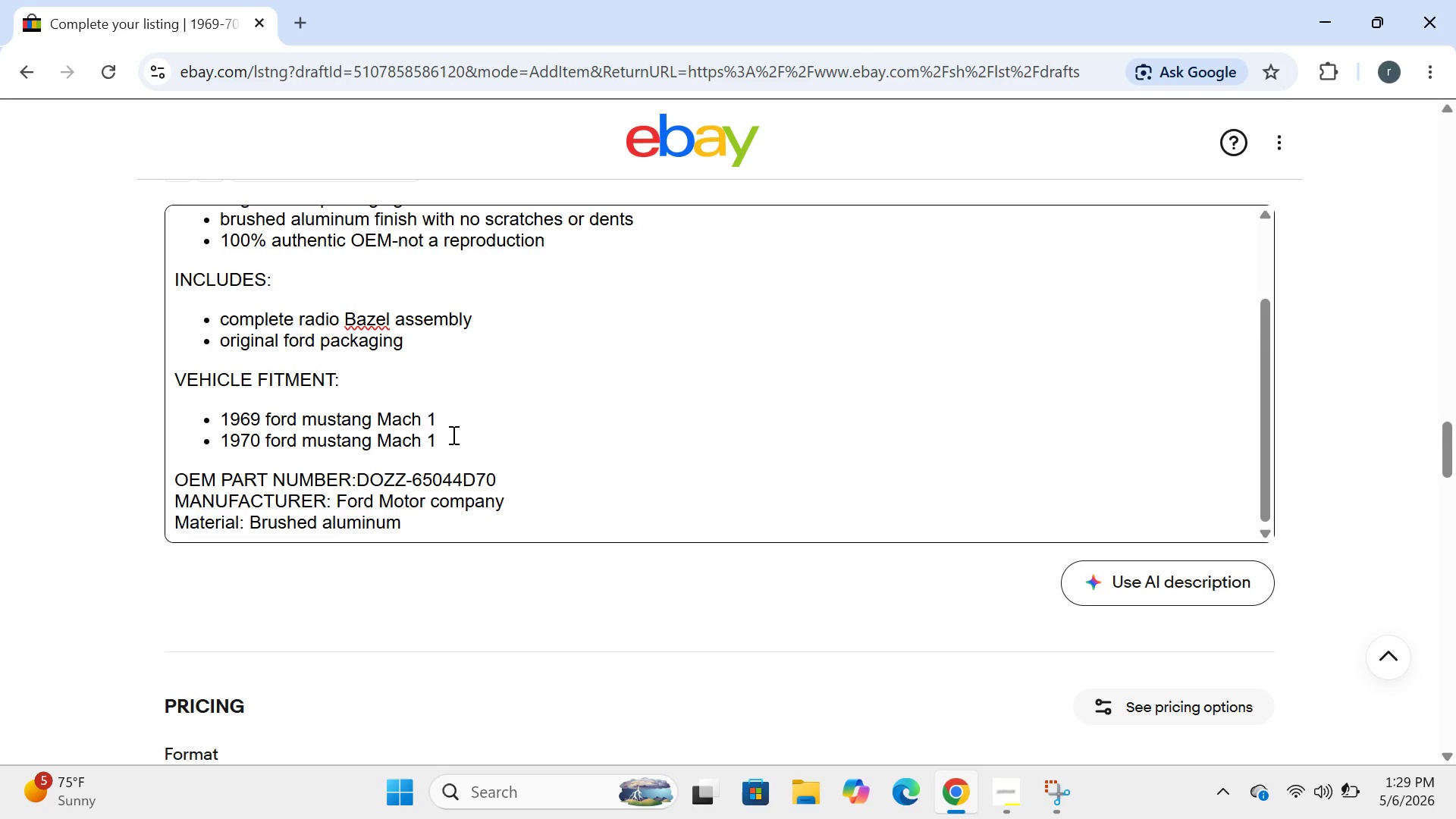 
key(Enter)
 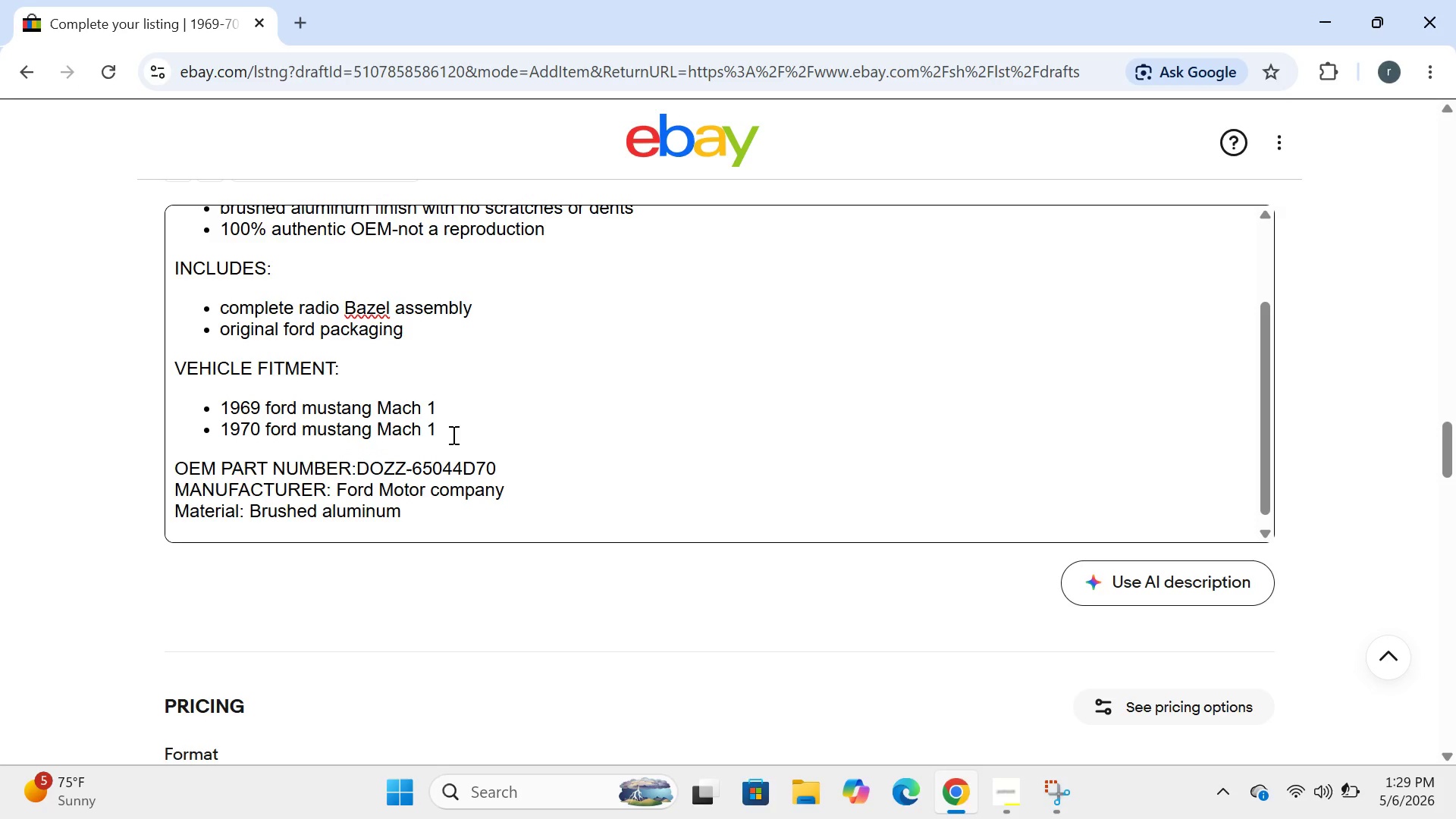 
type(a )
key(Backspace)
key(Backspace)
type(A rare find for the serious mustag)
key(Backspace)
type(ng restorer. perfect )
 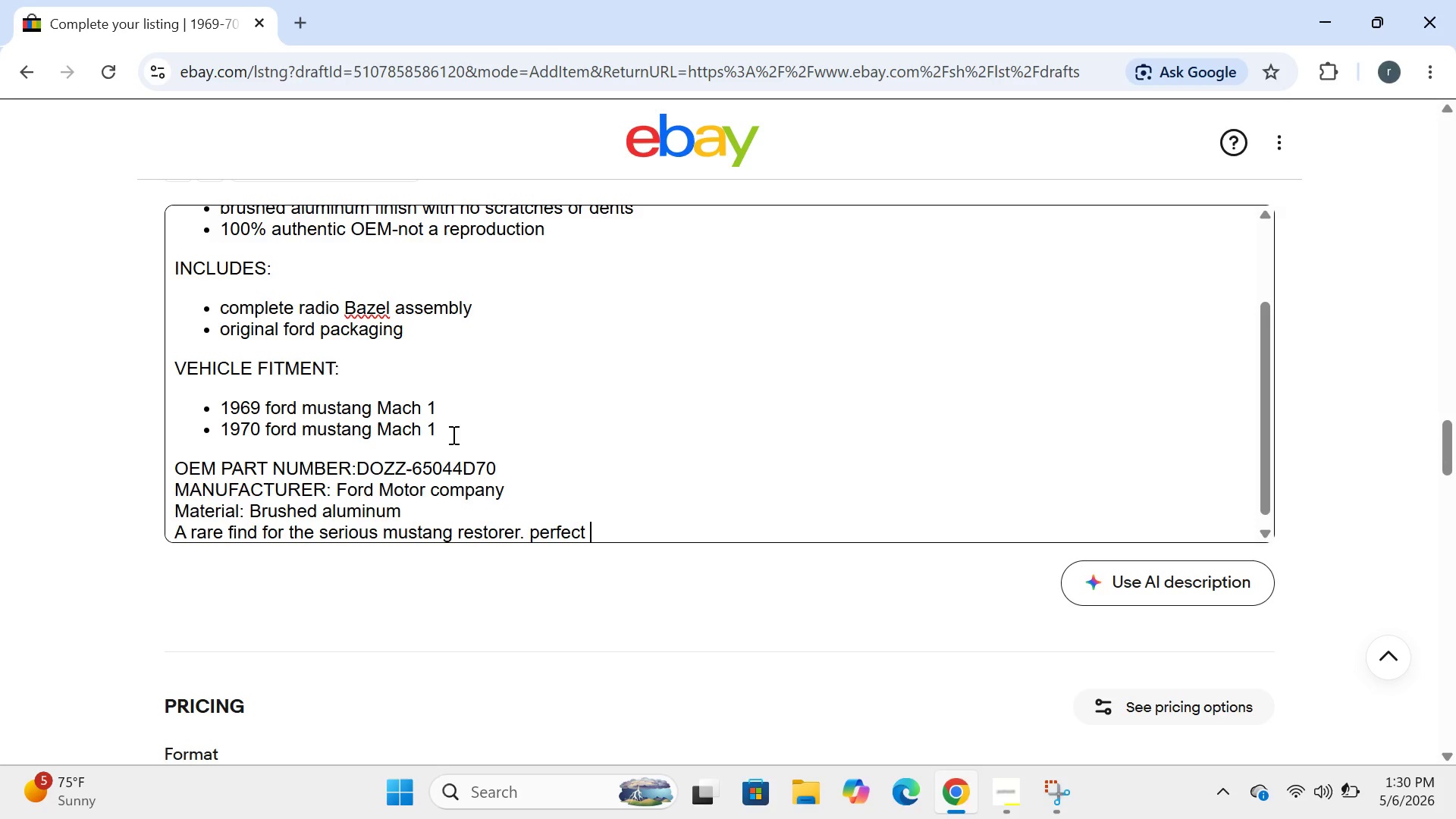 
wait(37.83)
 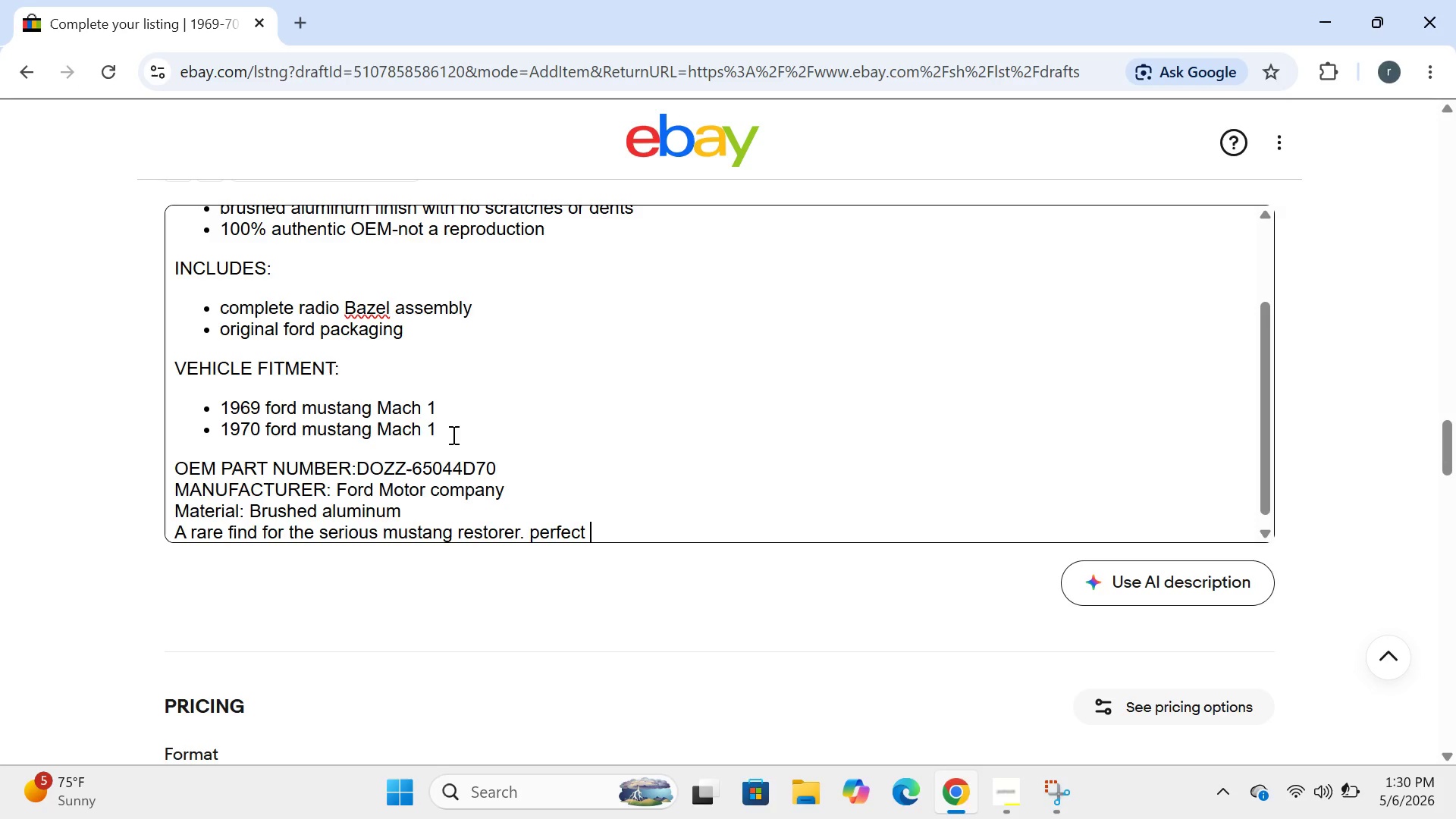 
type(for concours)
 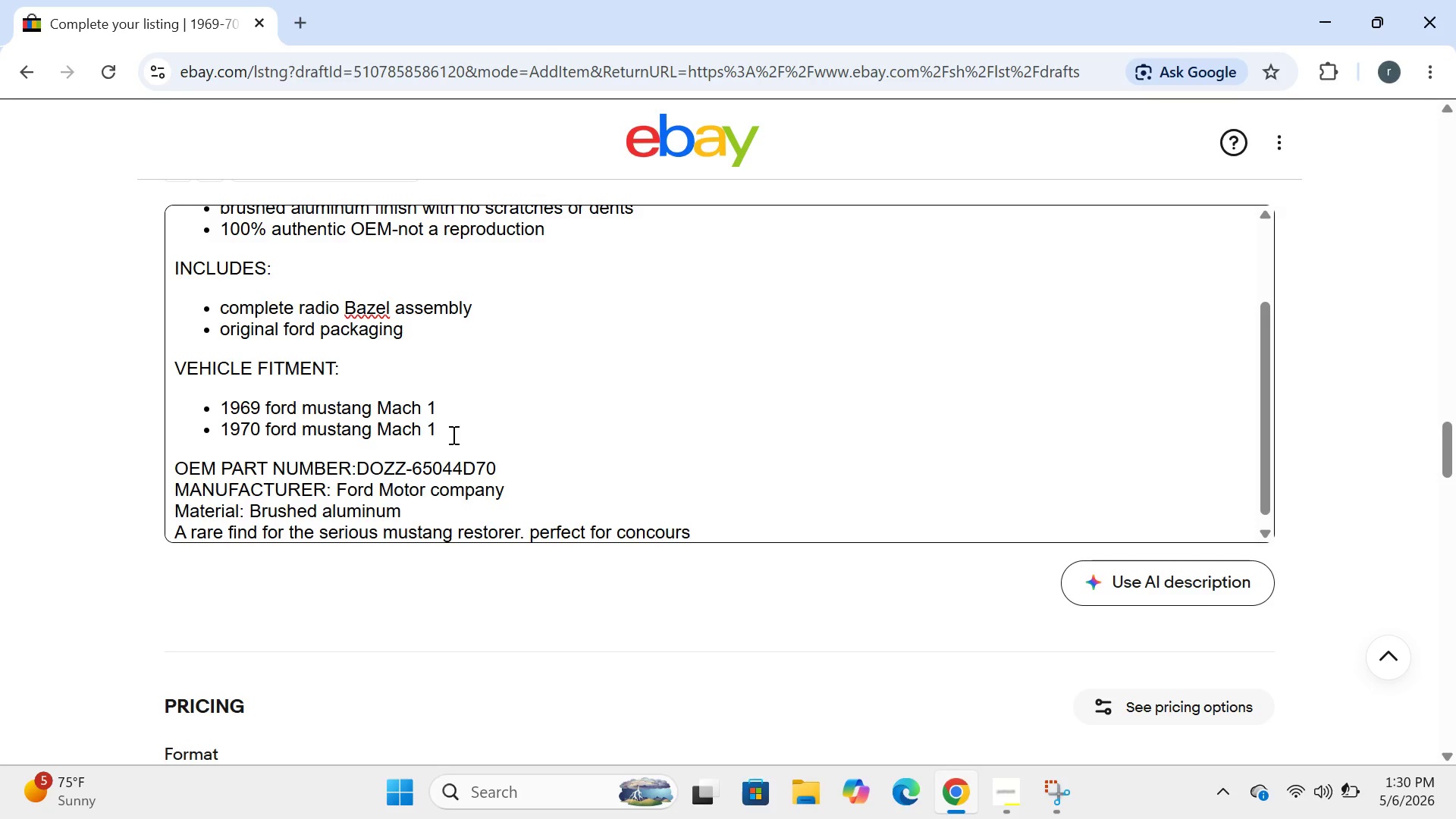 
type( or driver restoration .)
 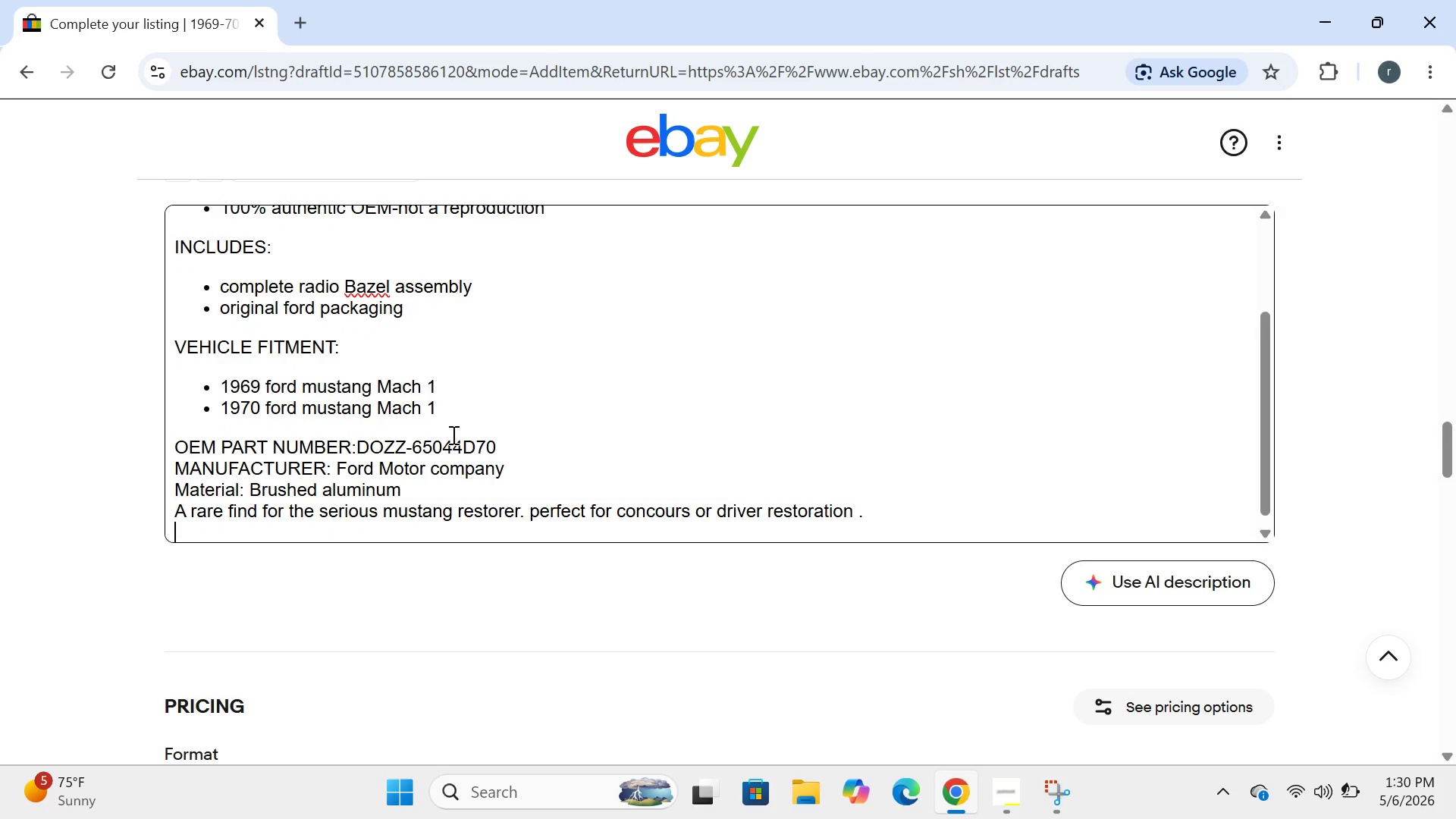 
key(Enter)
 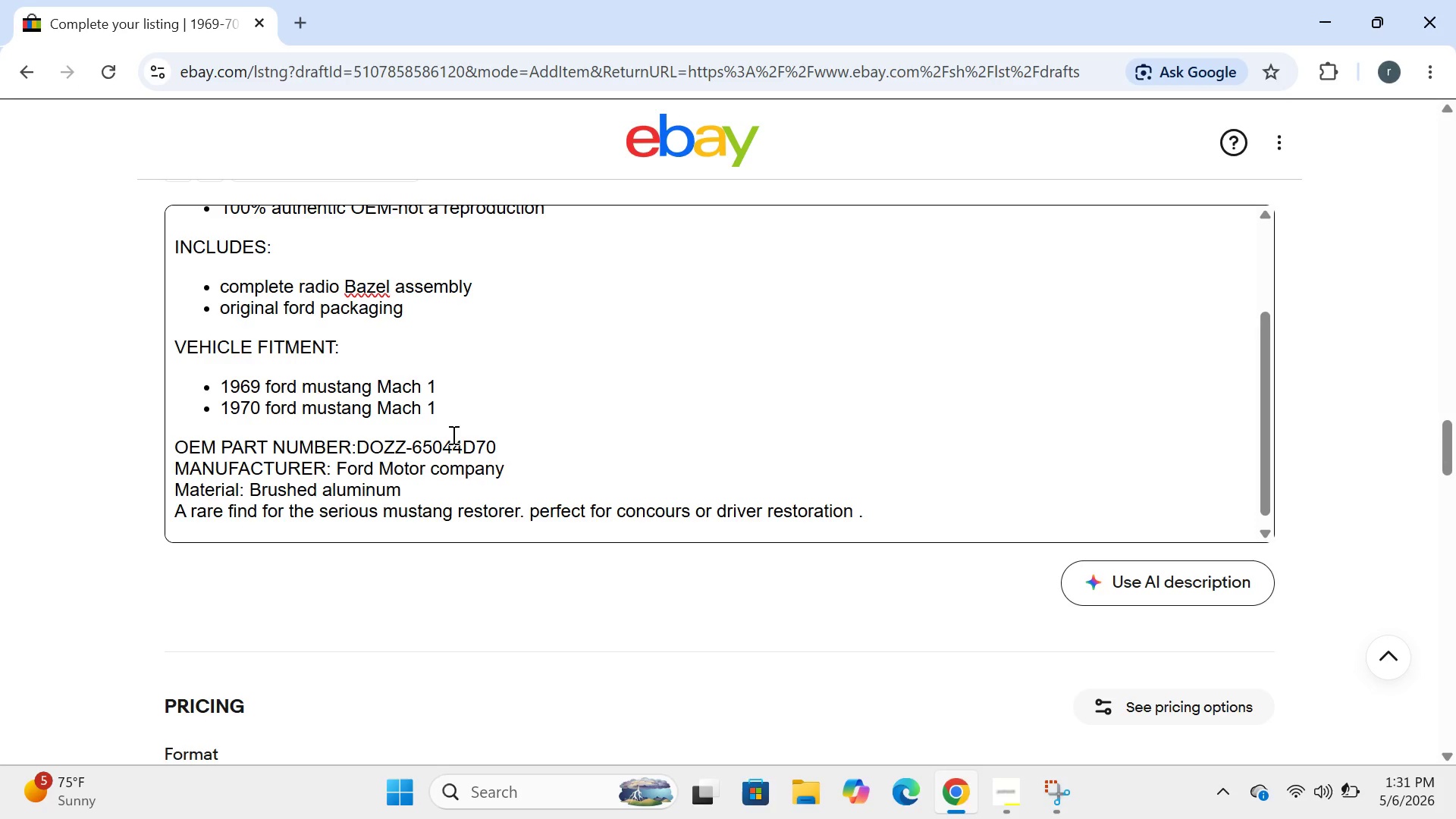 
wait(51.19)
 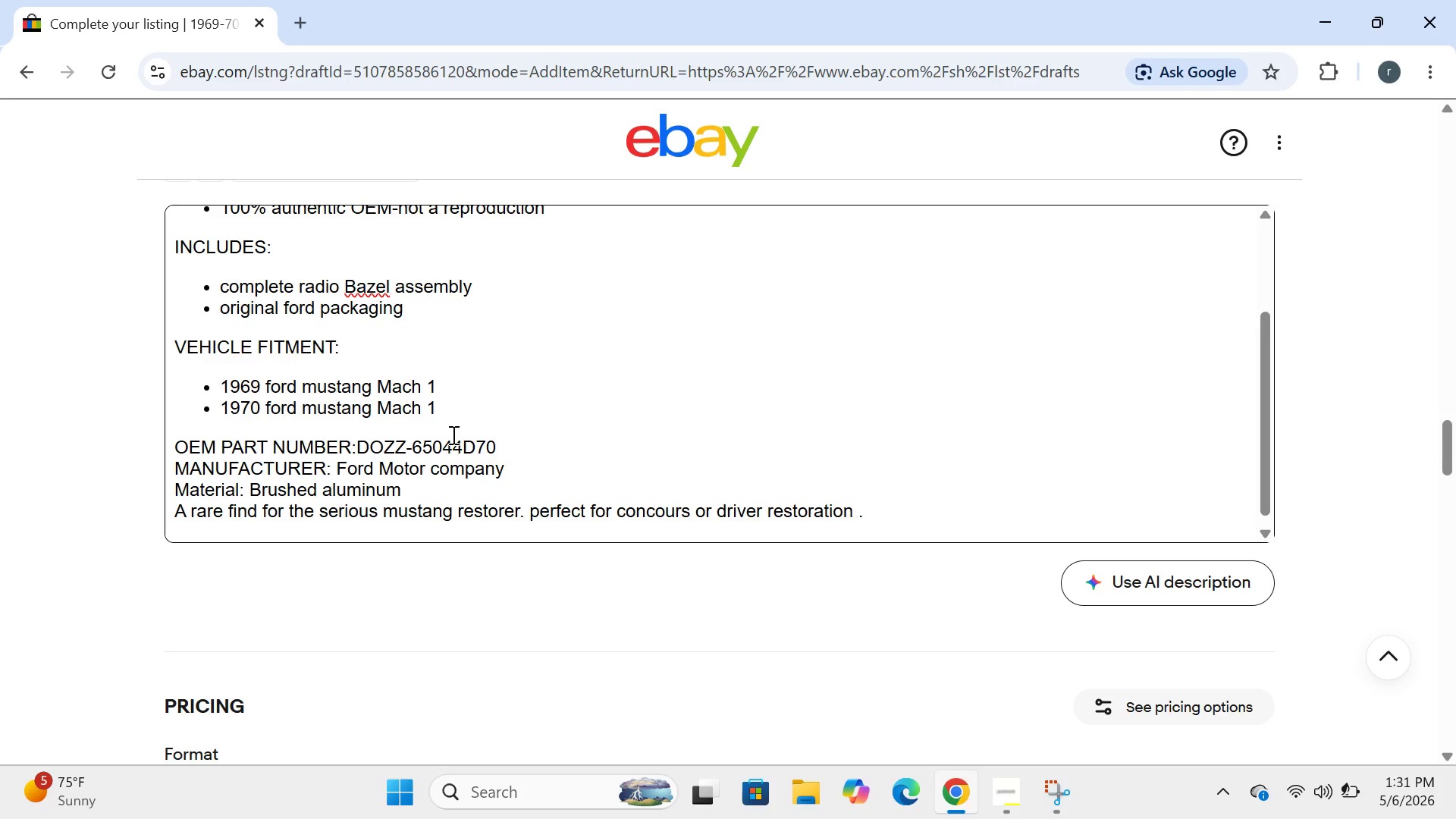 
type(fast shipping authenticity guaranteed.)
 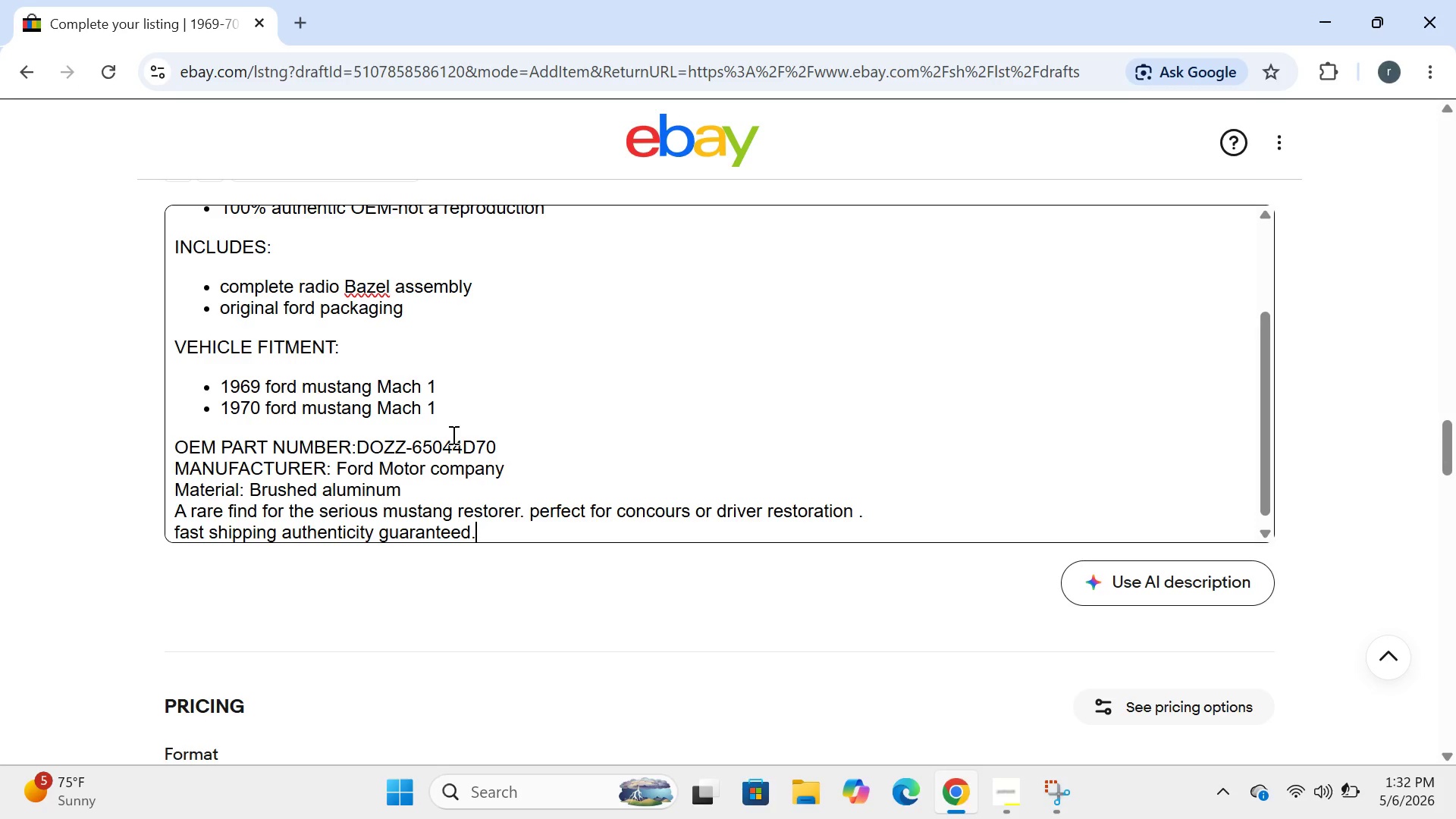 
wait(31.73)
 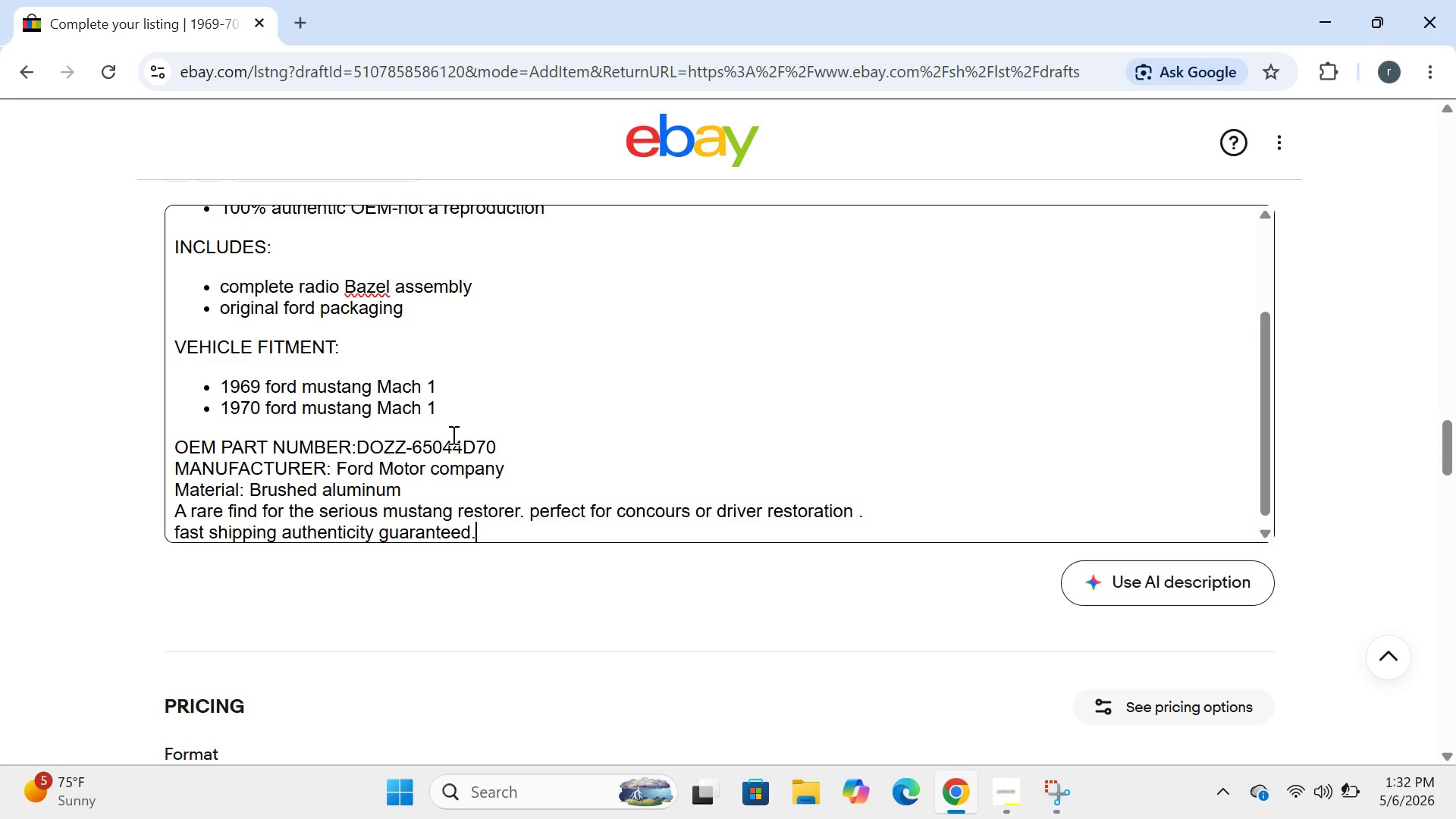 
left_click([507, 526])
 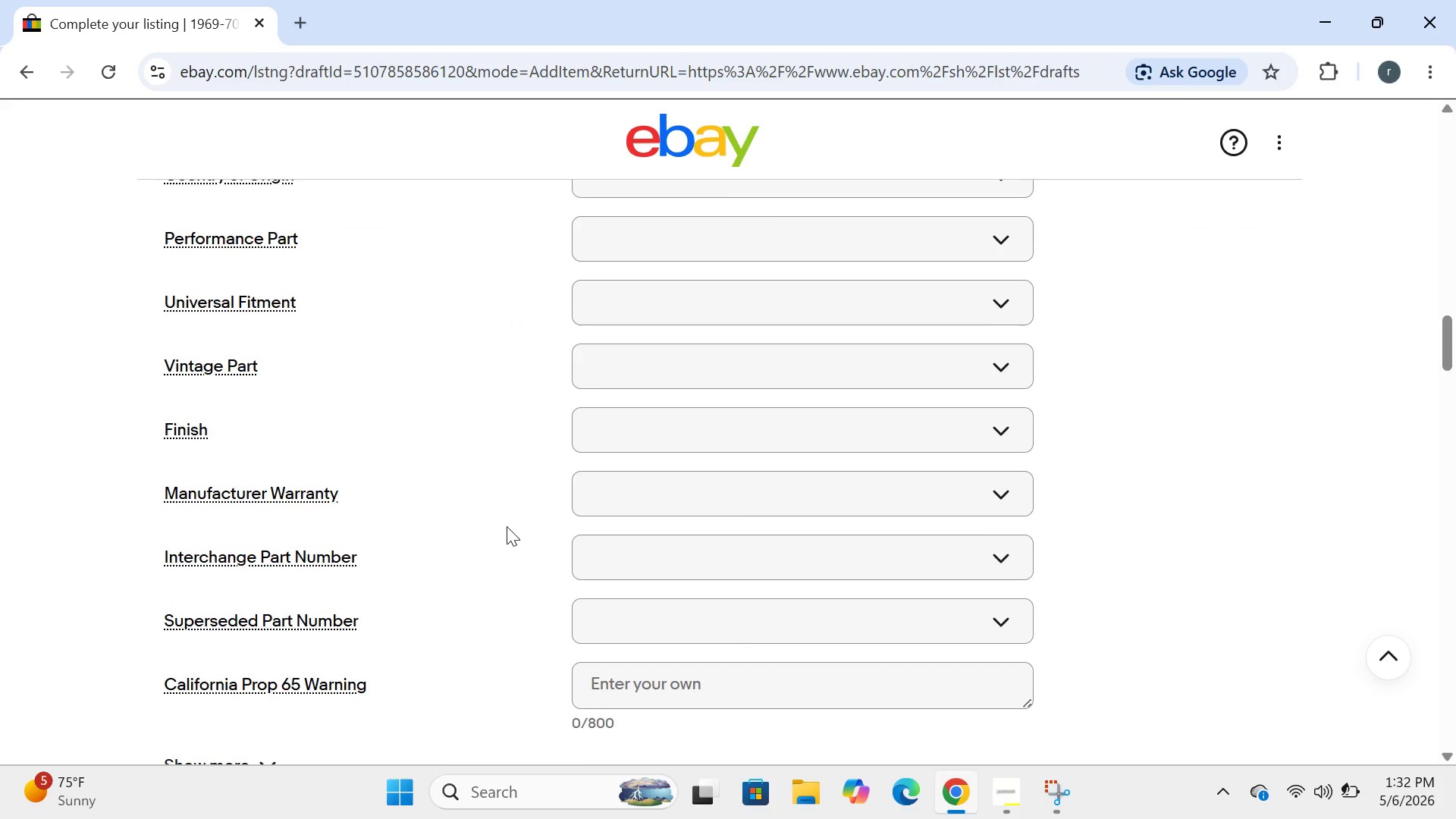 
wait(31.06)
 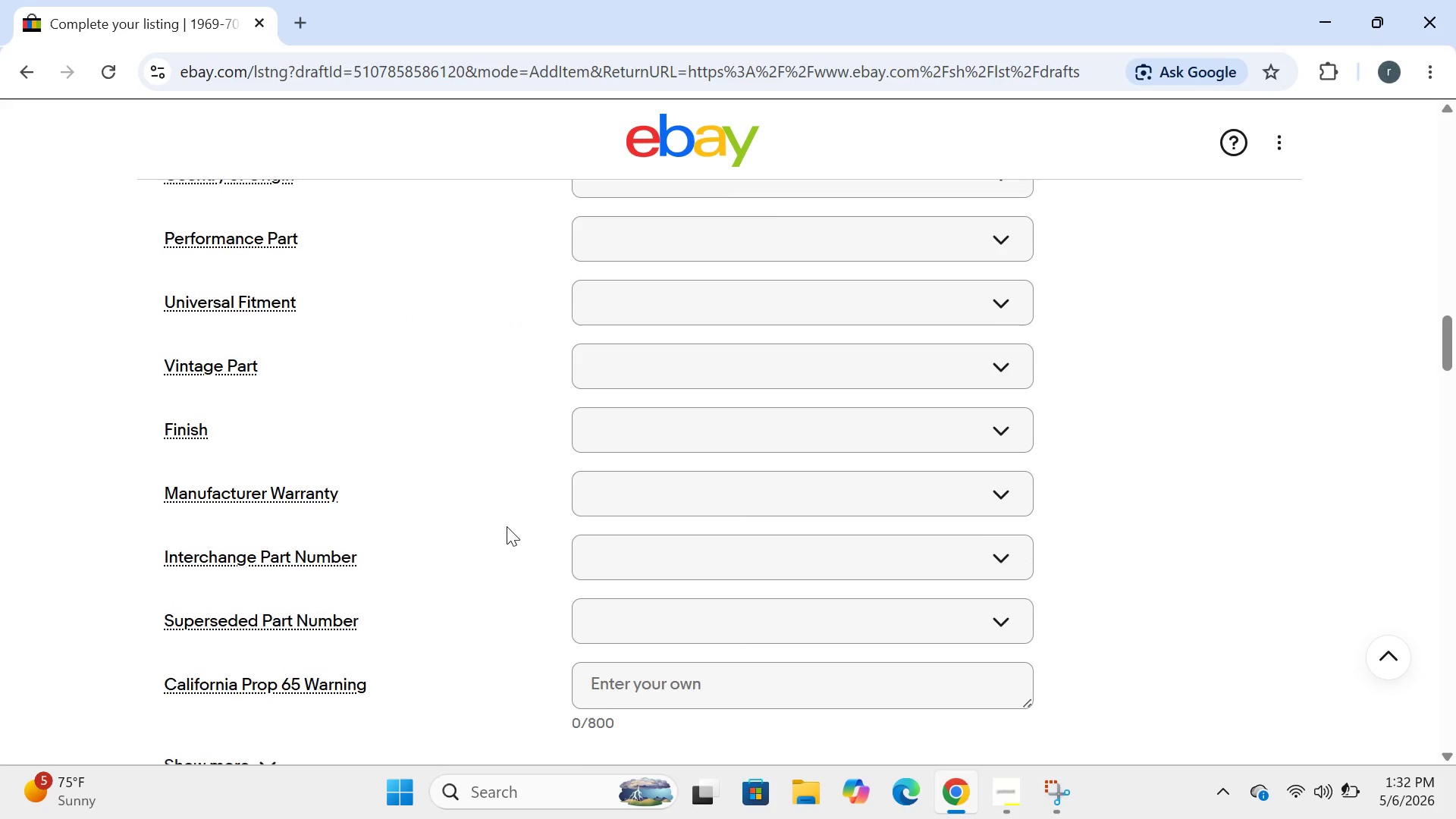 
left_click([643, 331])
 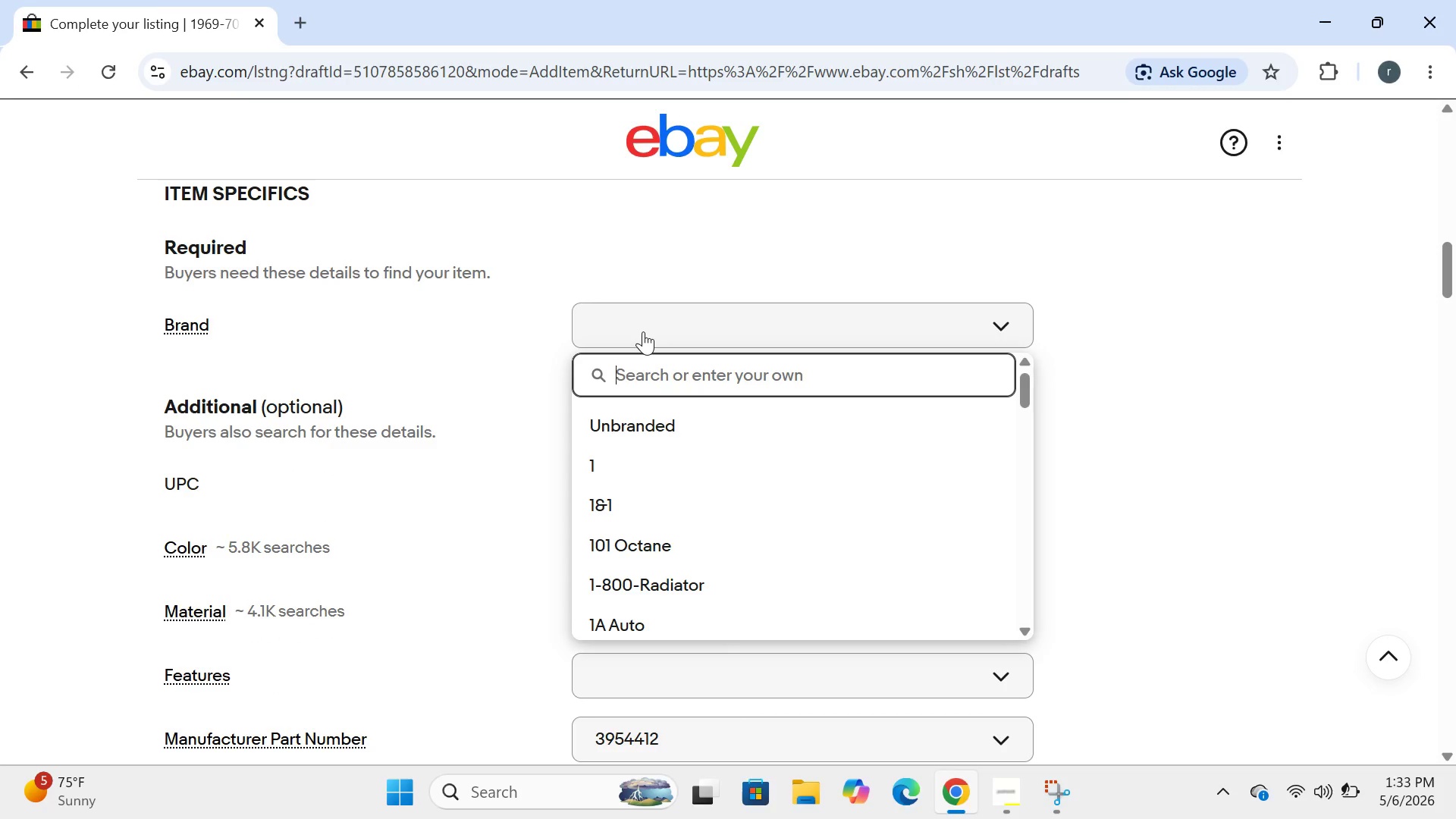 
type(Ford motor company)
 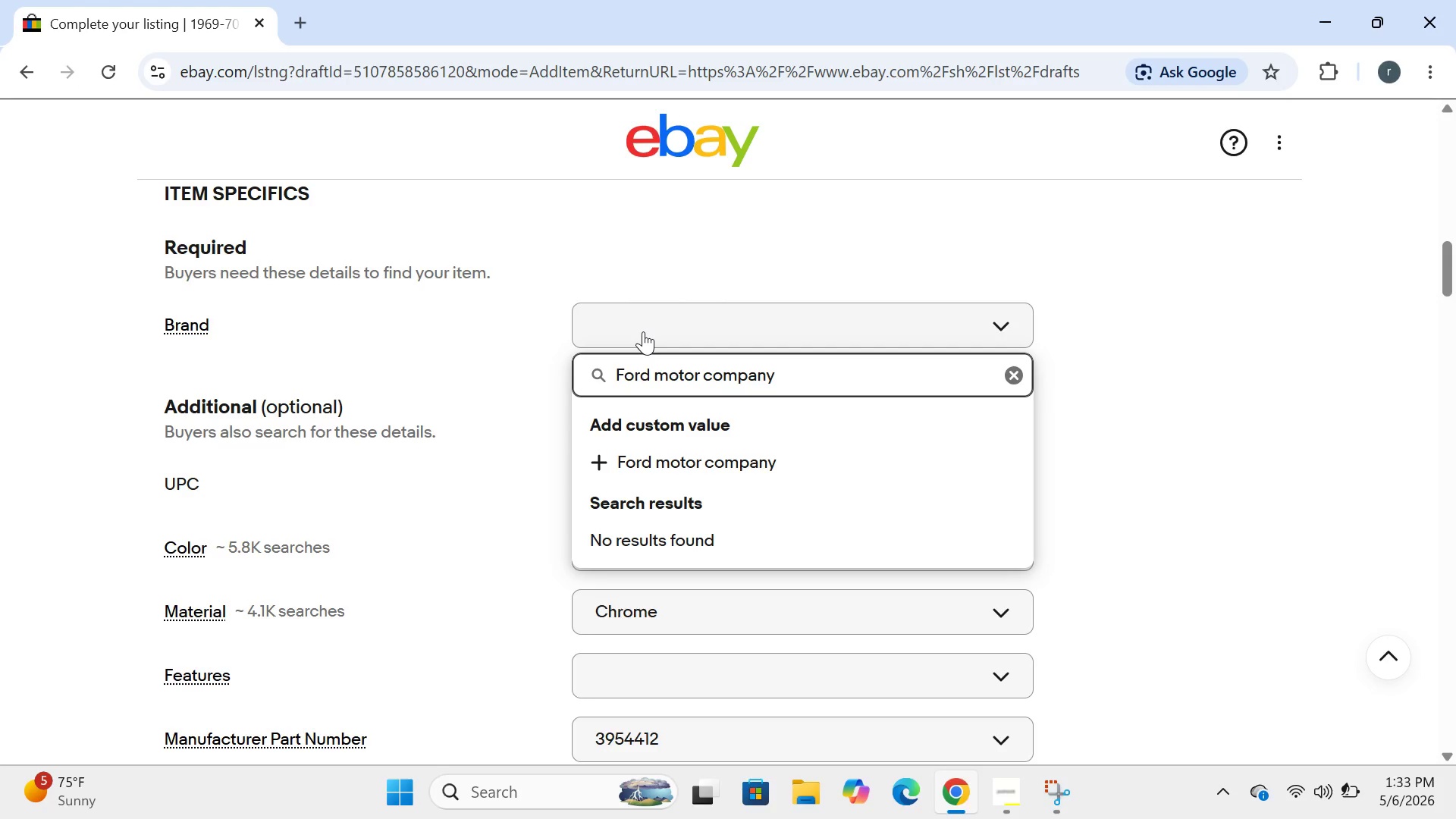 
key(Enter)
 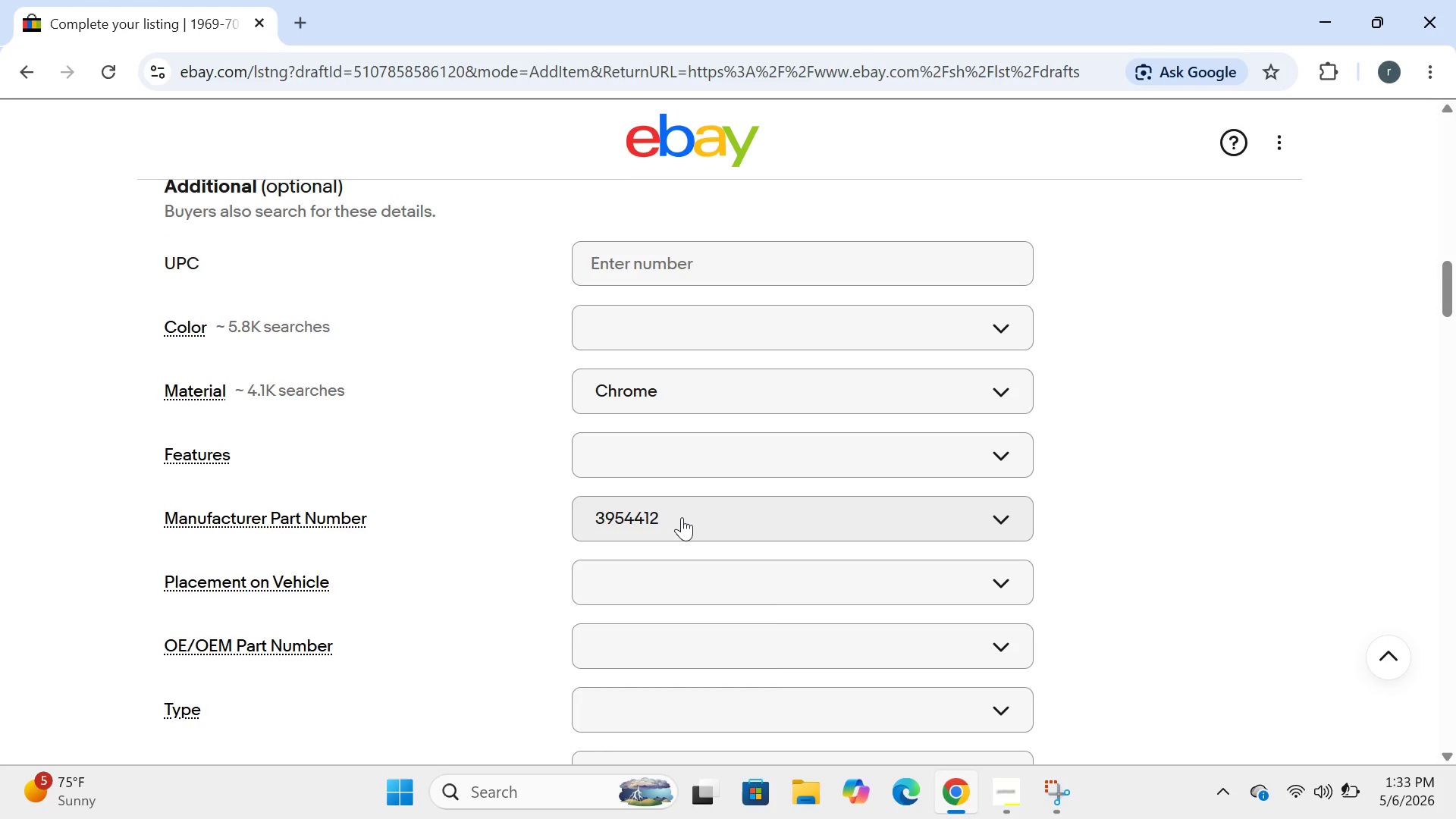 
left_click([668, 529])
 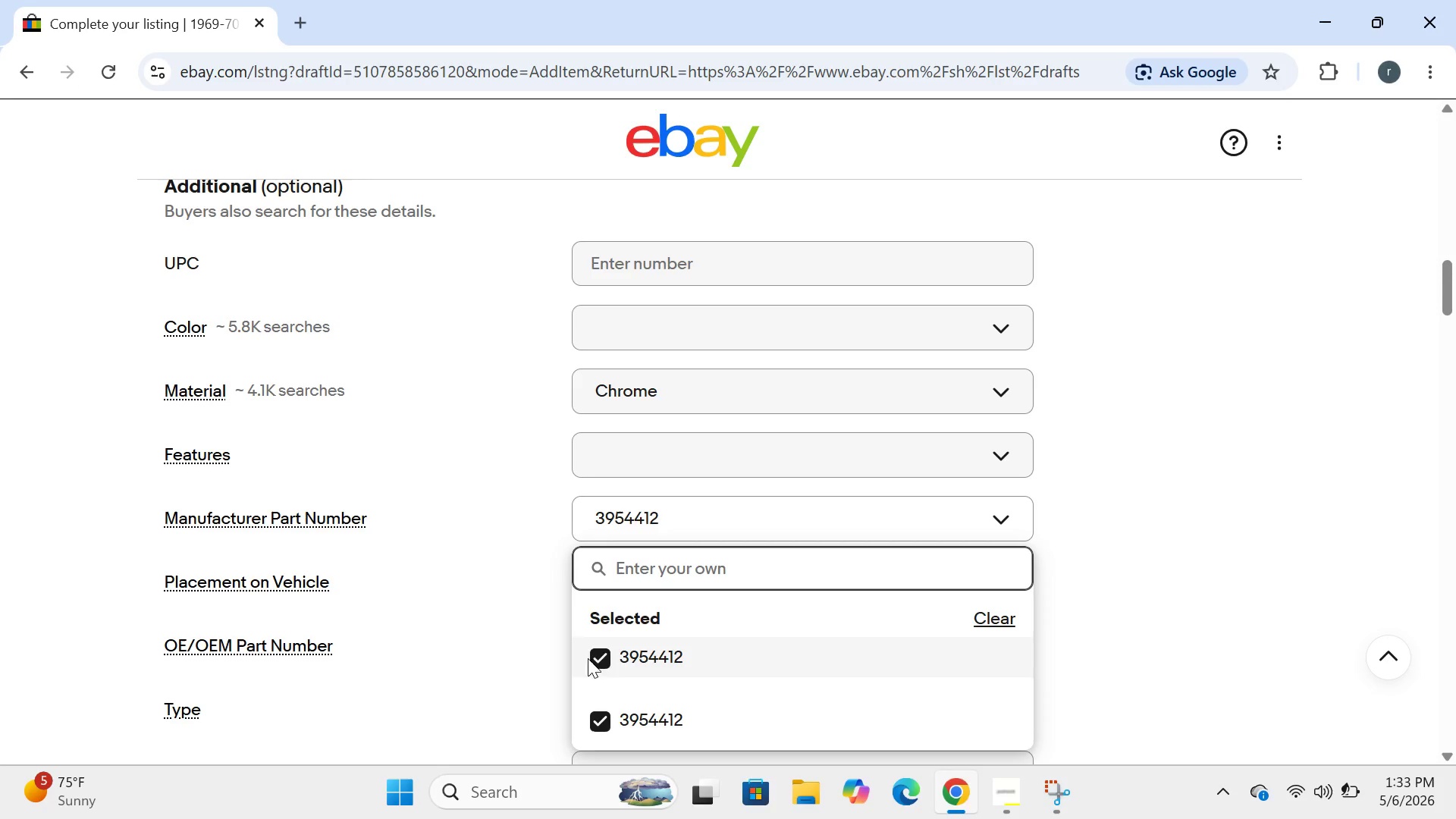 
left_click([610, 600])
 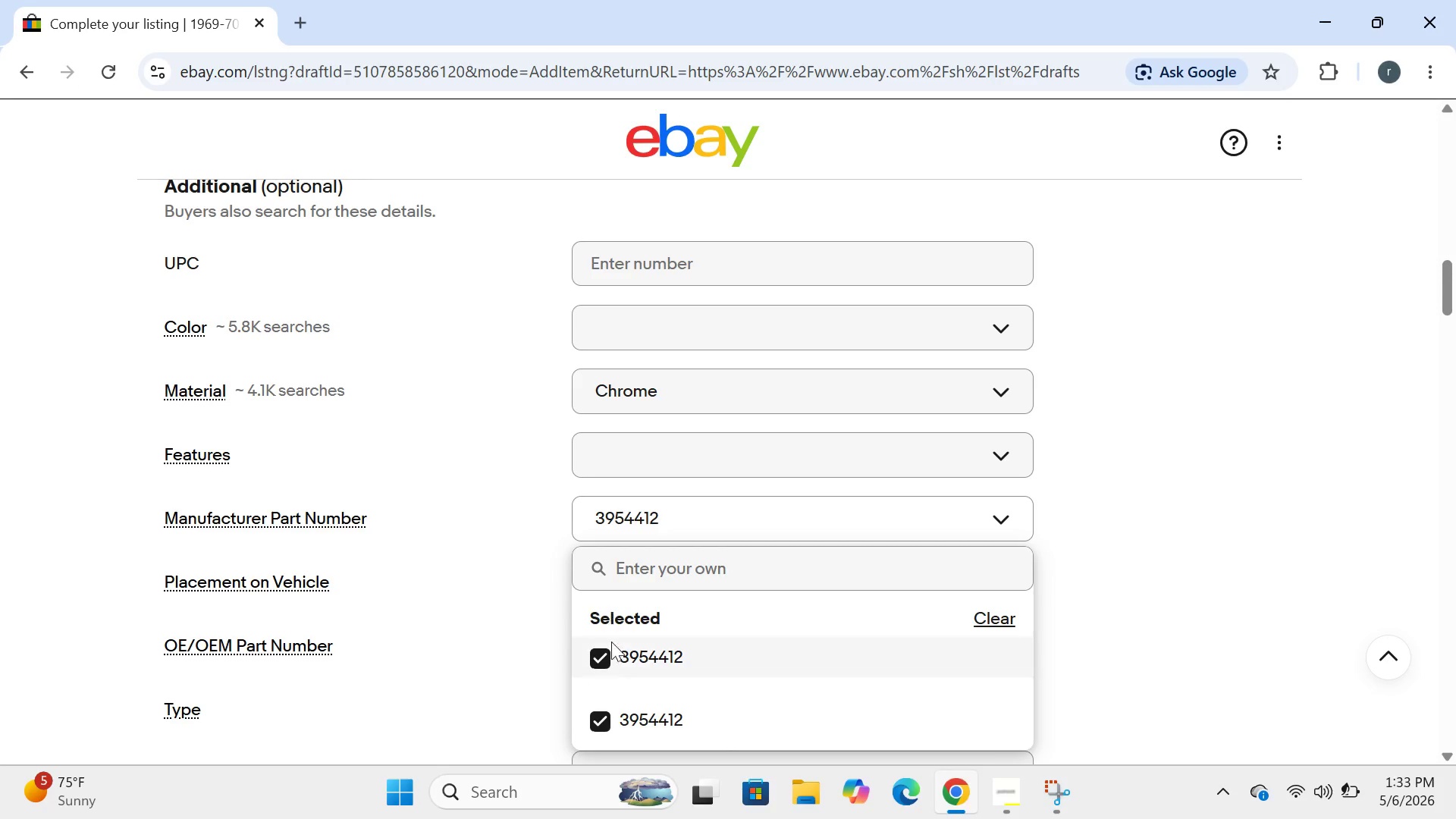 
left_click([612, 659])
 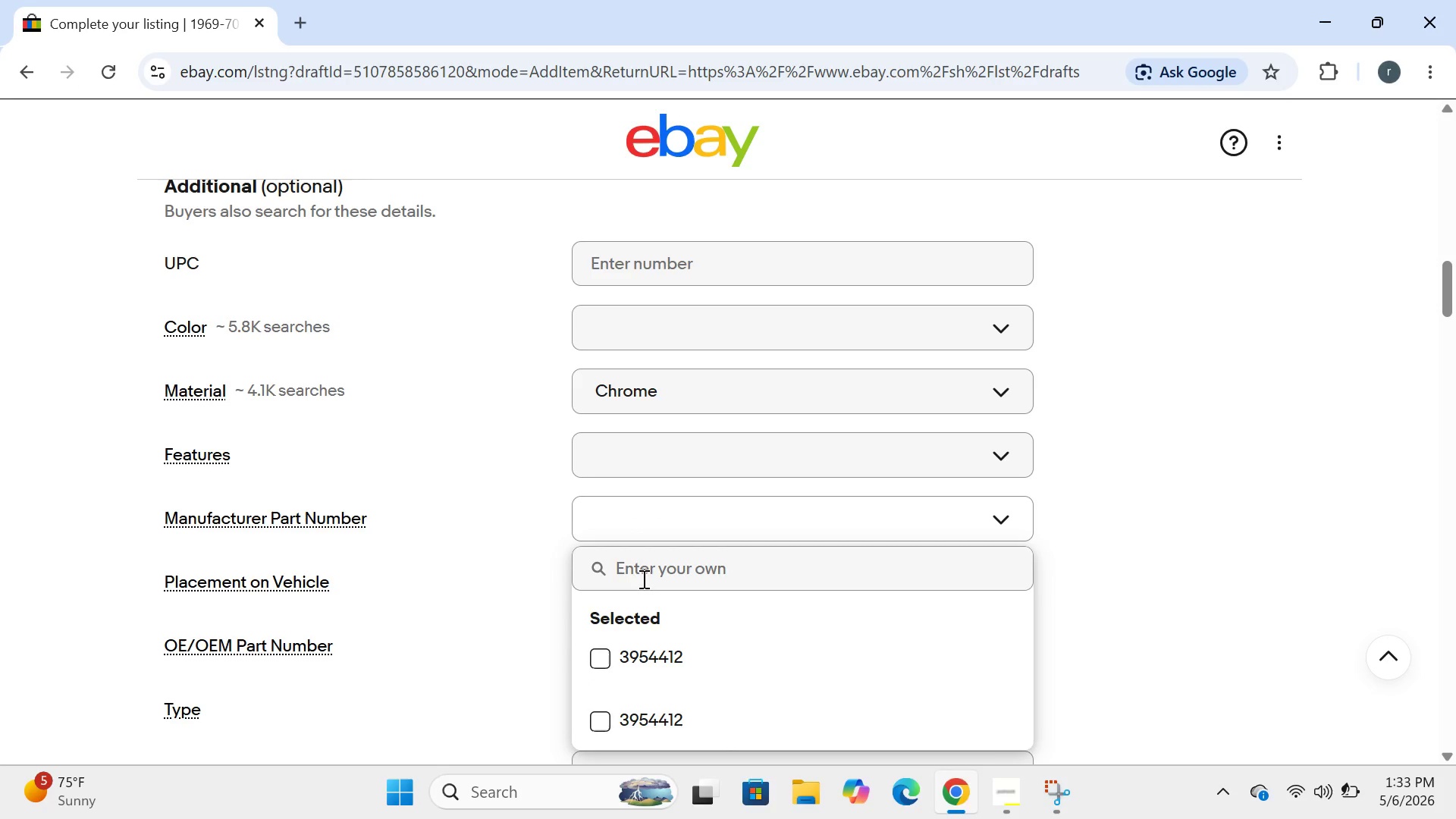 
left_click([642, 575])
 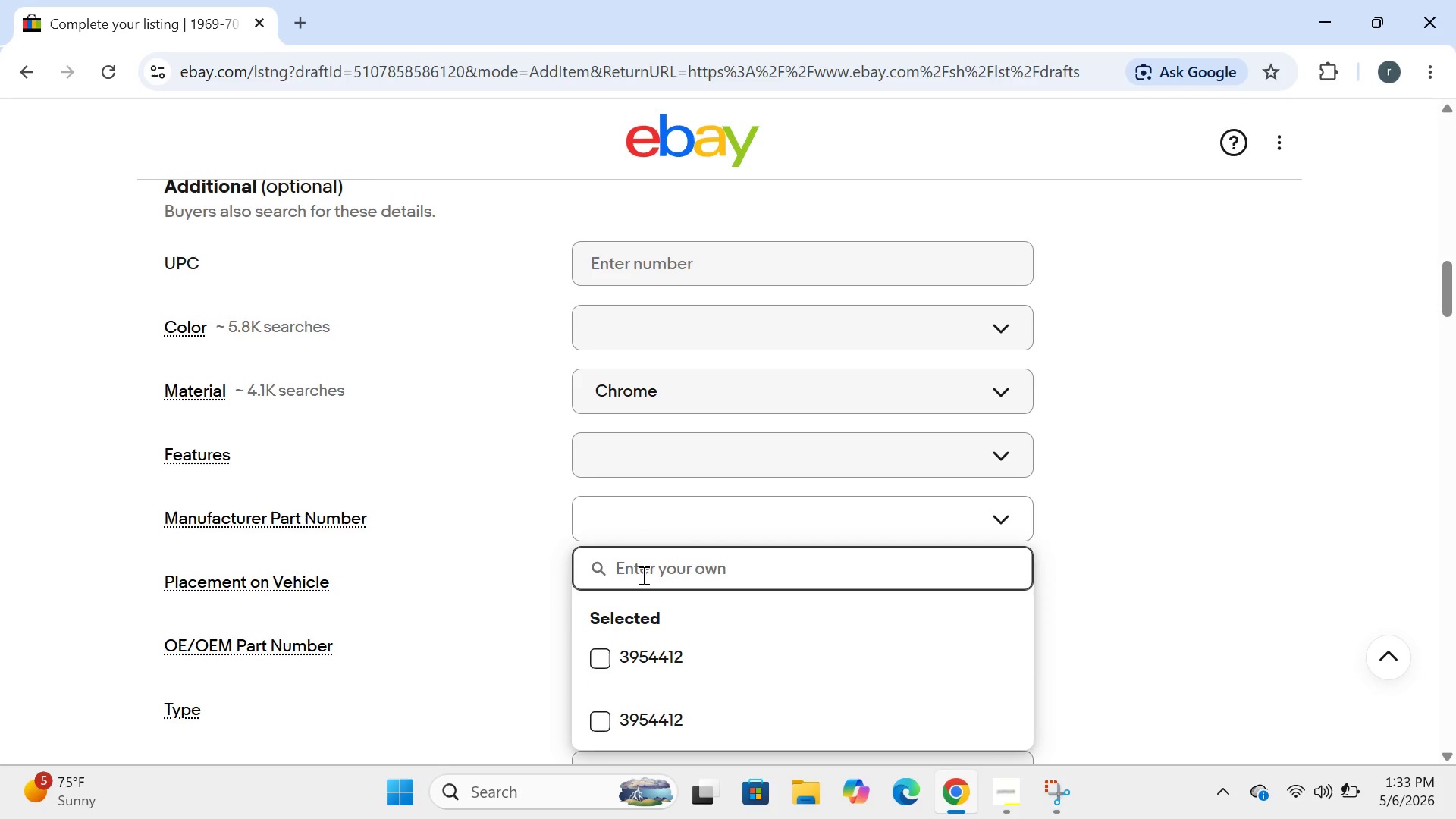 
type(DOZZ-65044D70)
 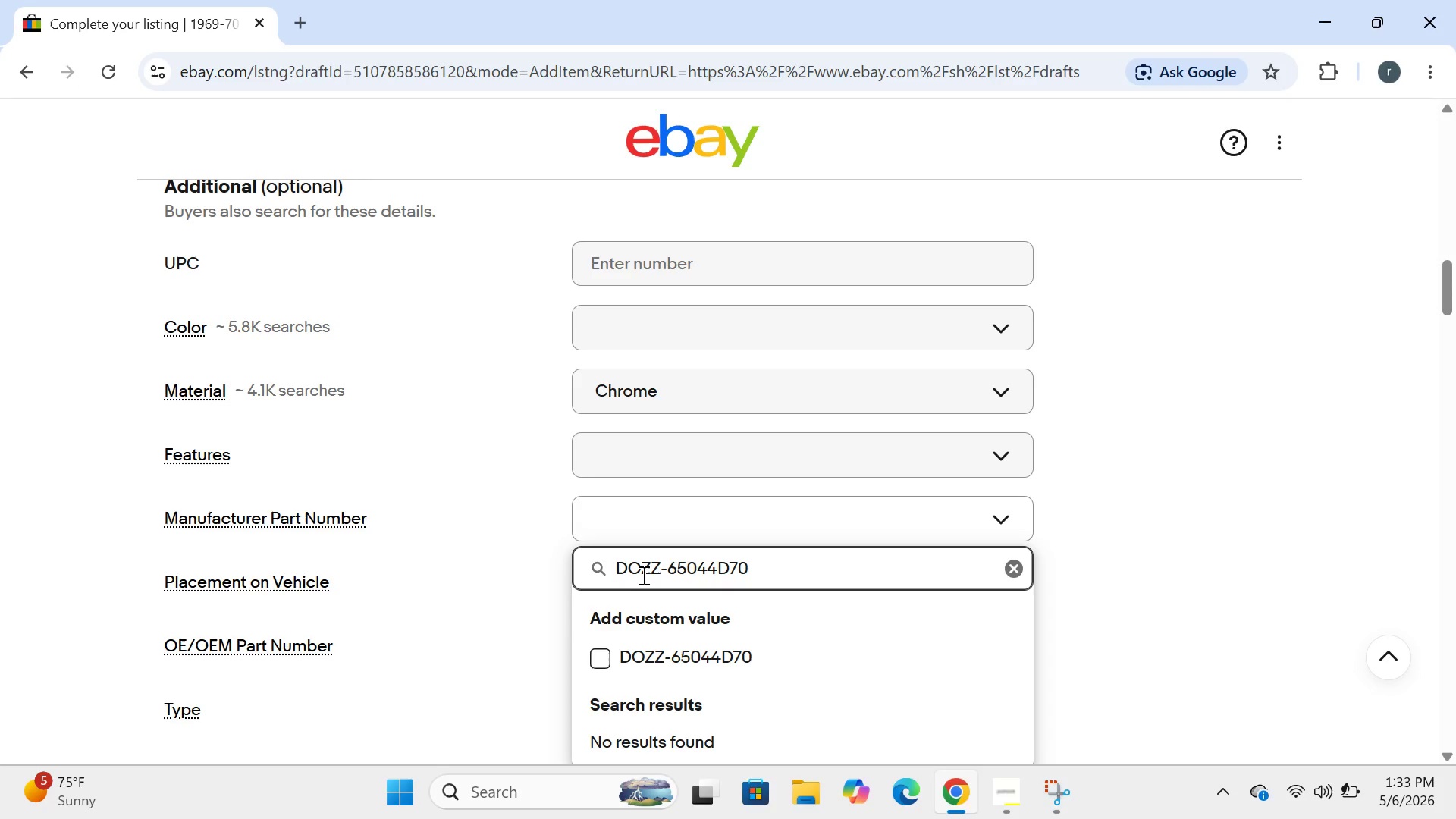 
key(Enter)
 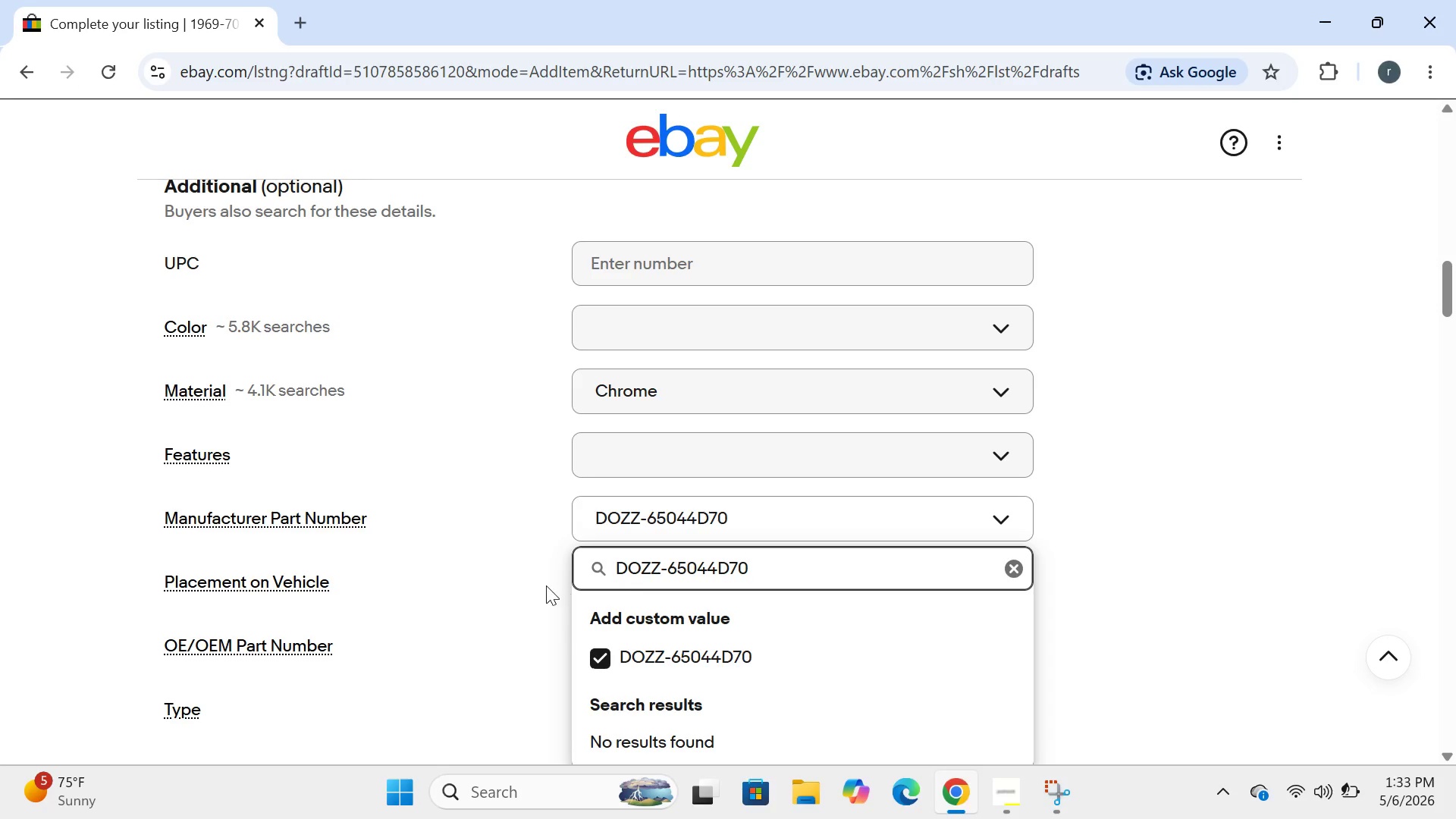 
left_click([546, 585])
 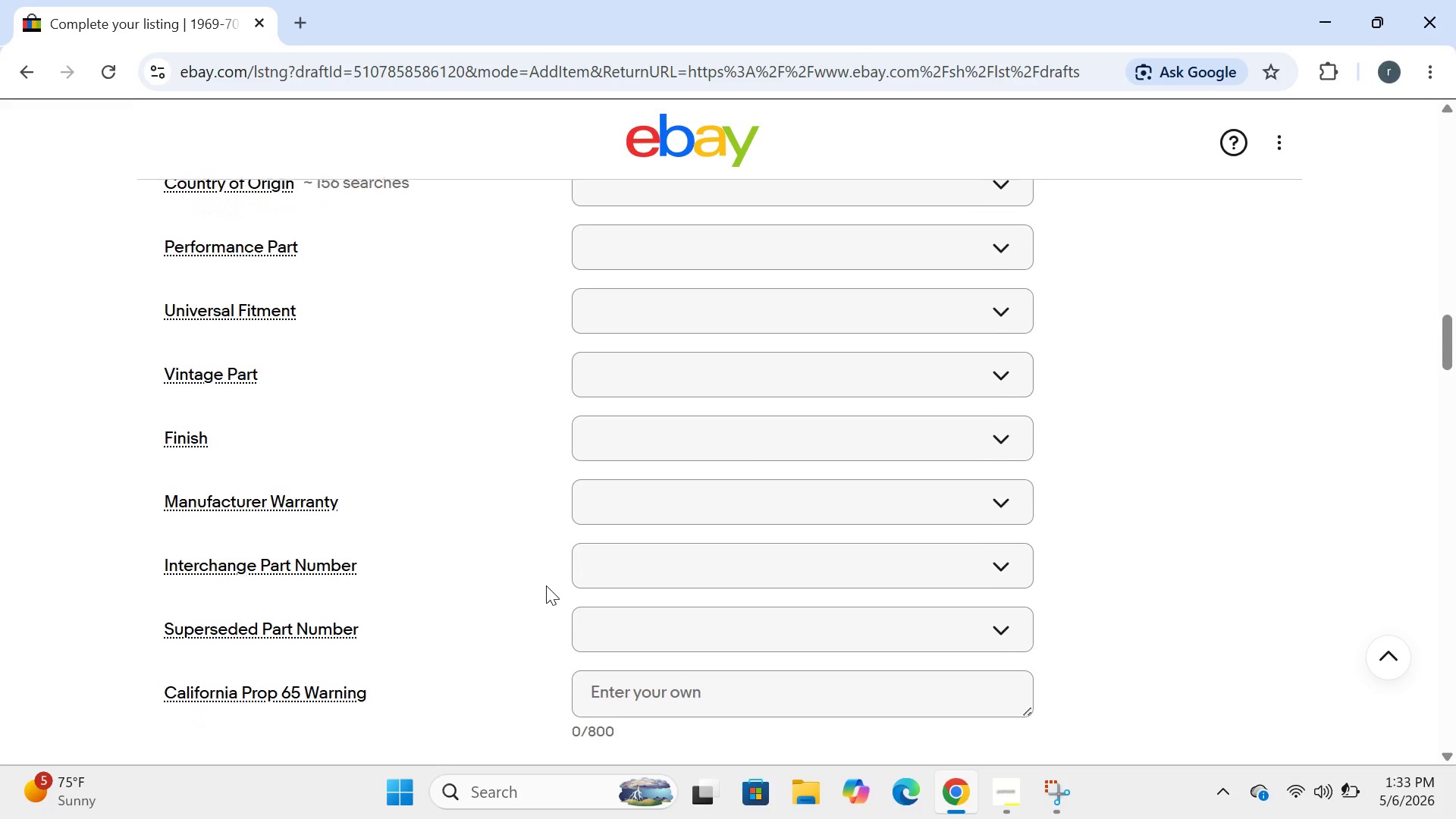 
wait(9.69)
 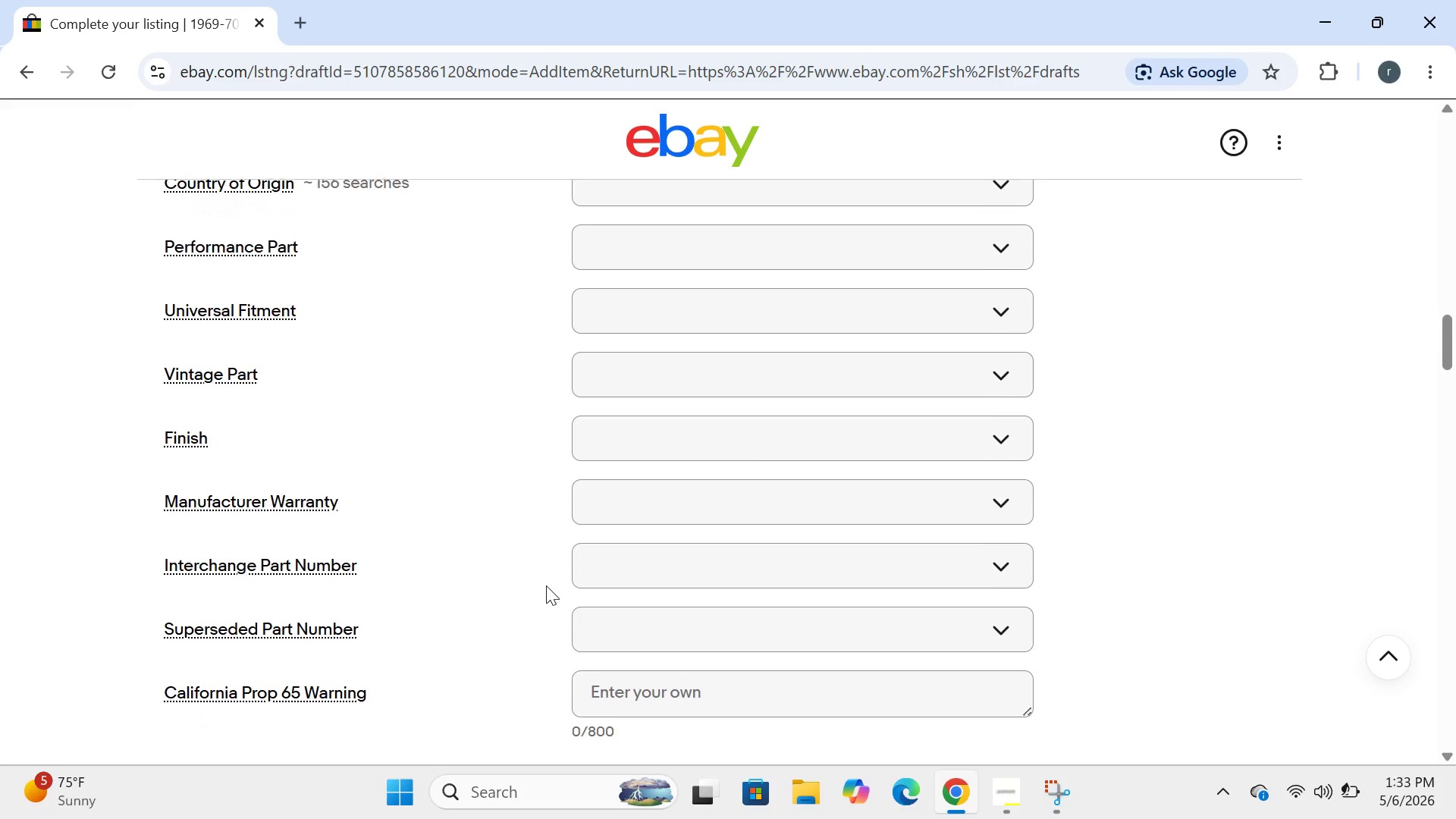 
left_click([739, 300])
 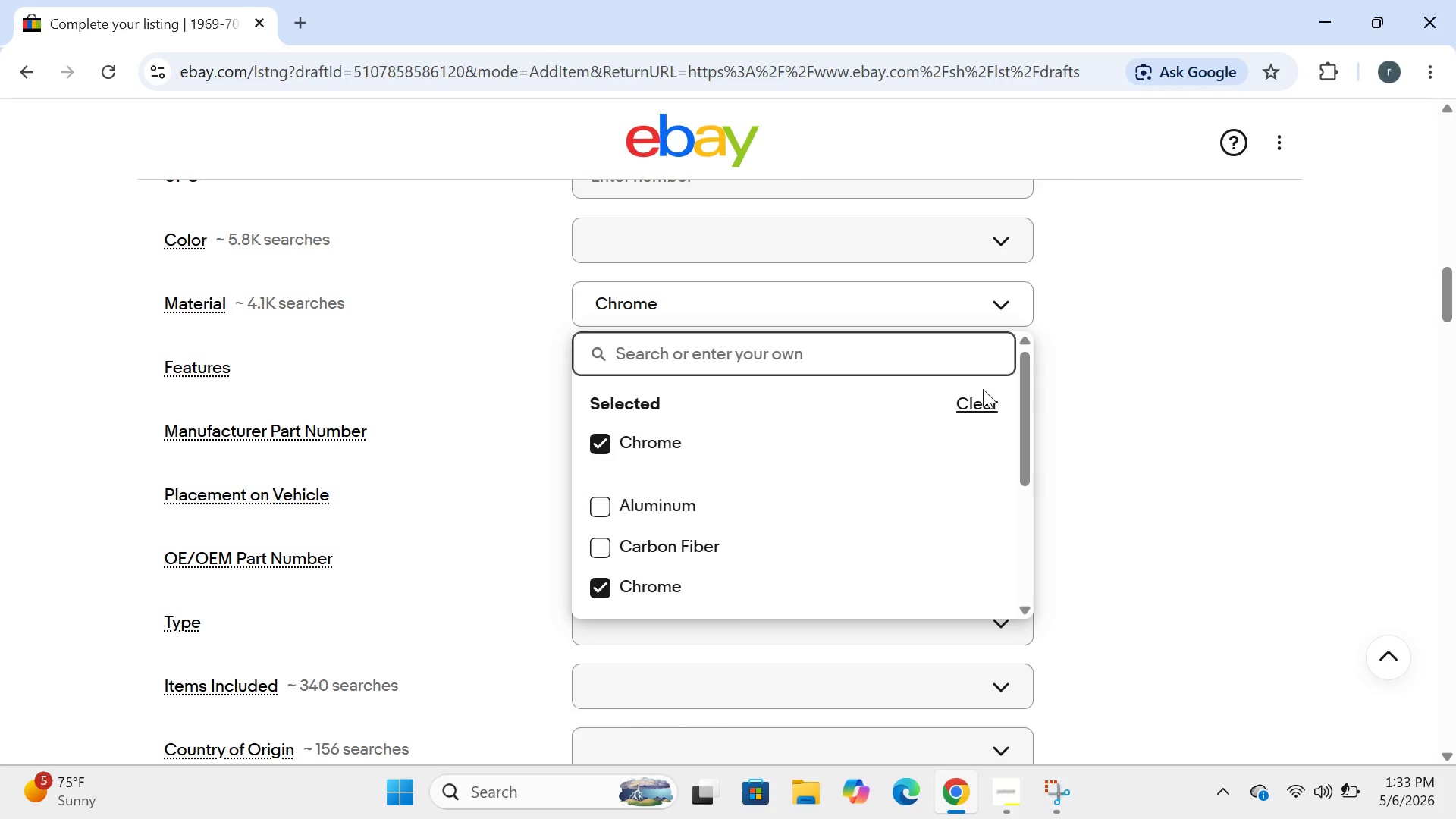 
left_click([981, 392])
 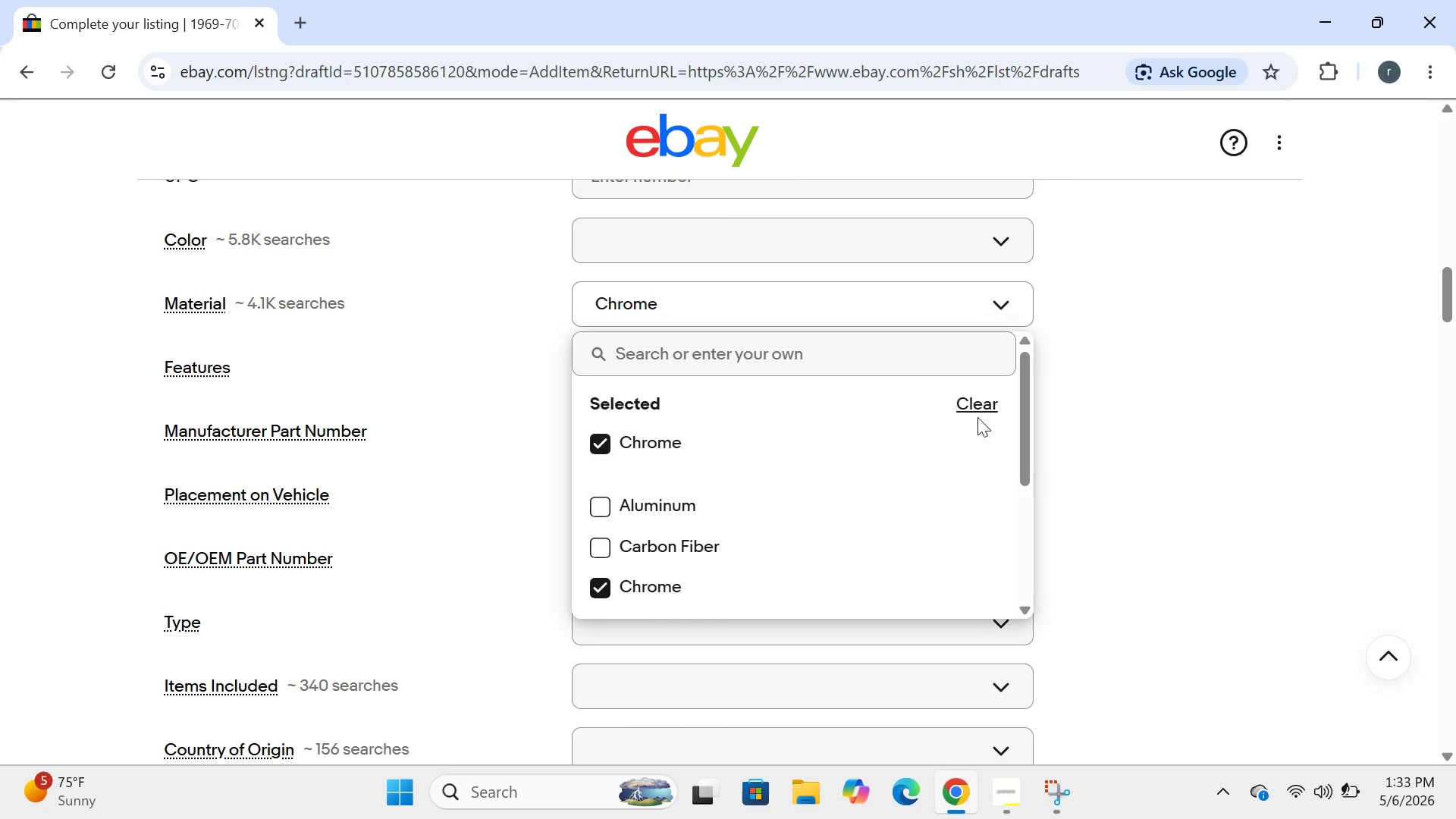 
left_click([977, 417])
 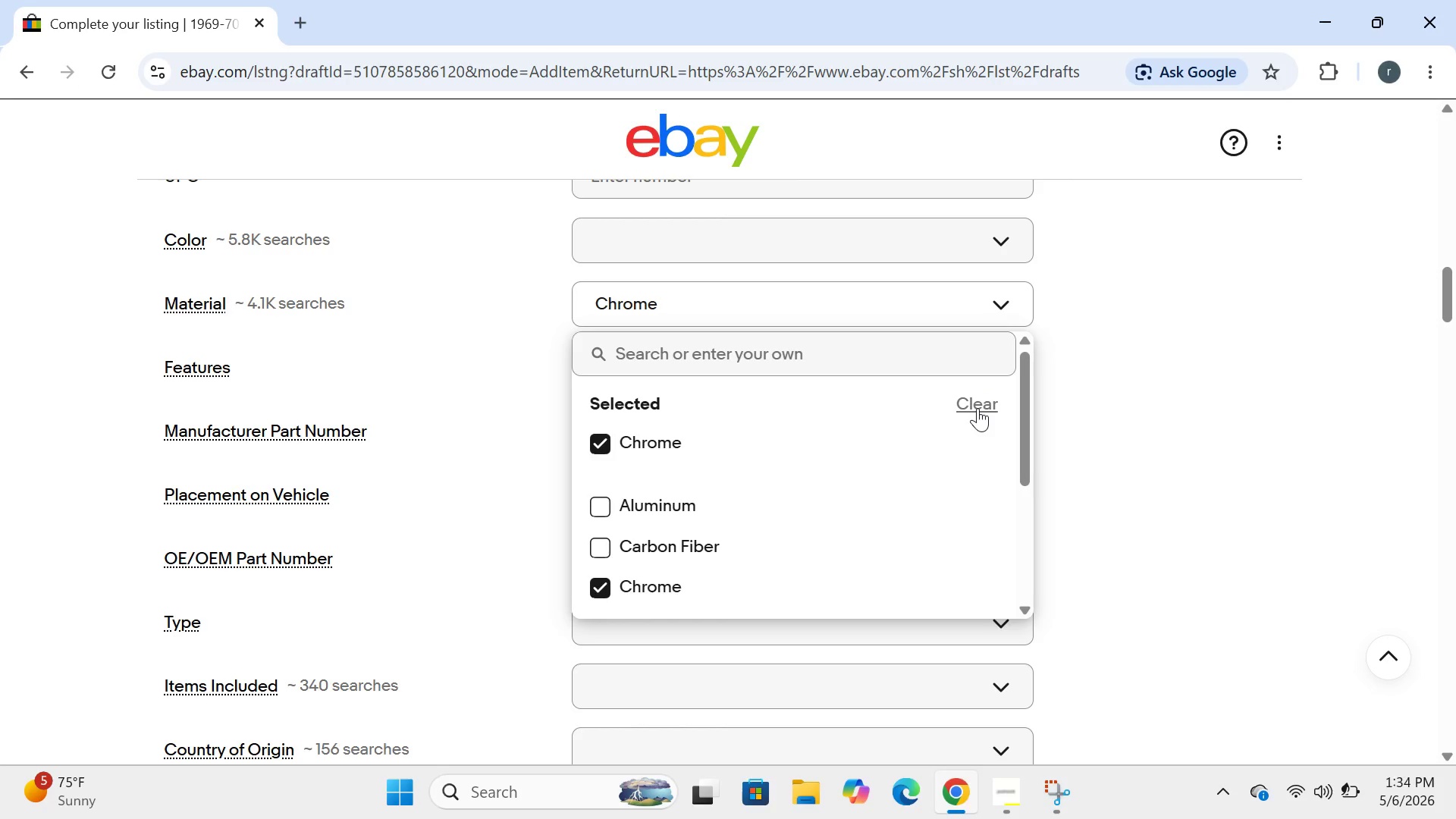 
left_click([977, 408])
 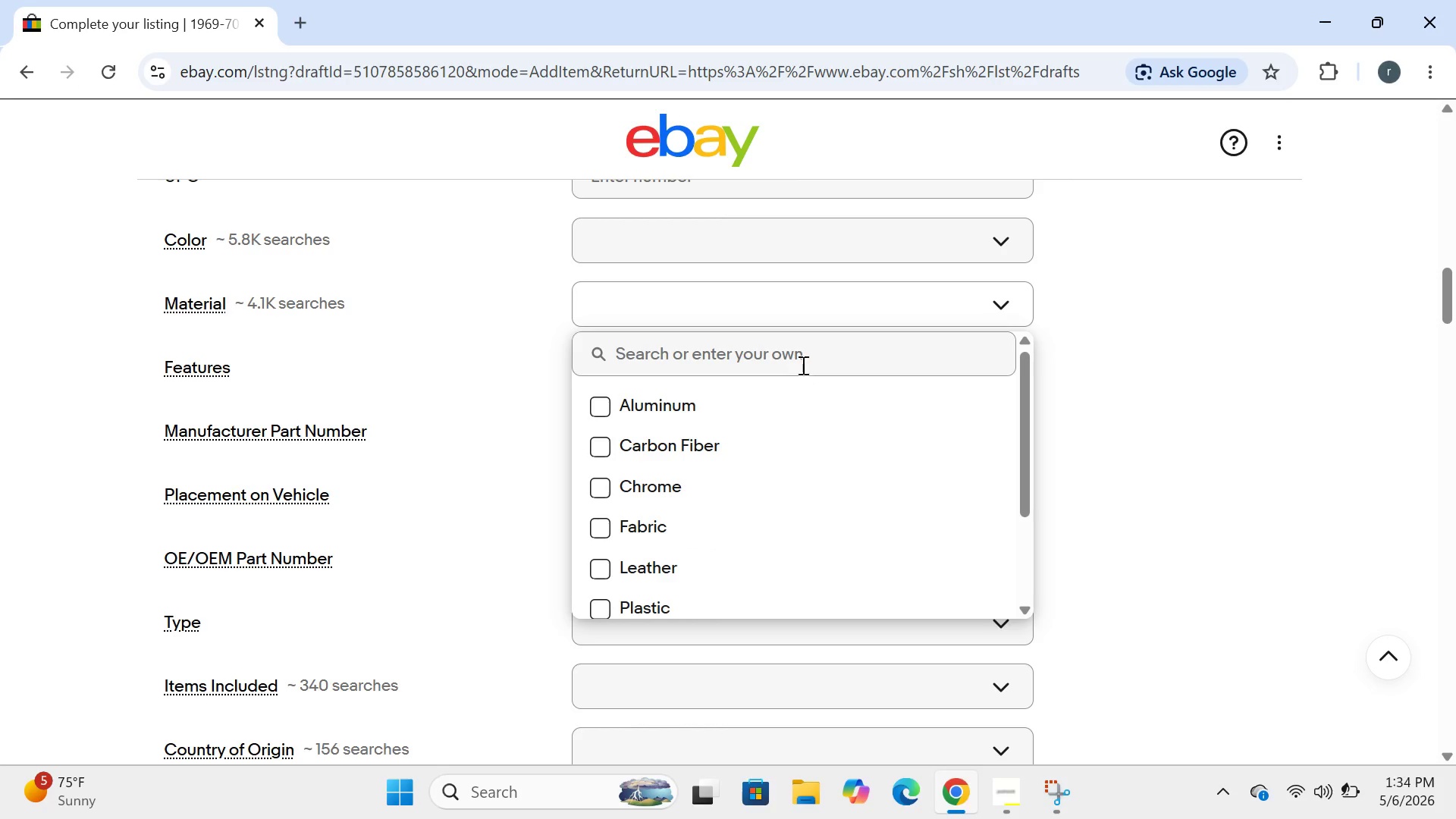 
left_click([799, 357])
 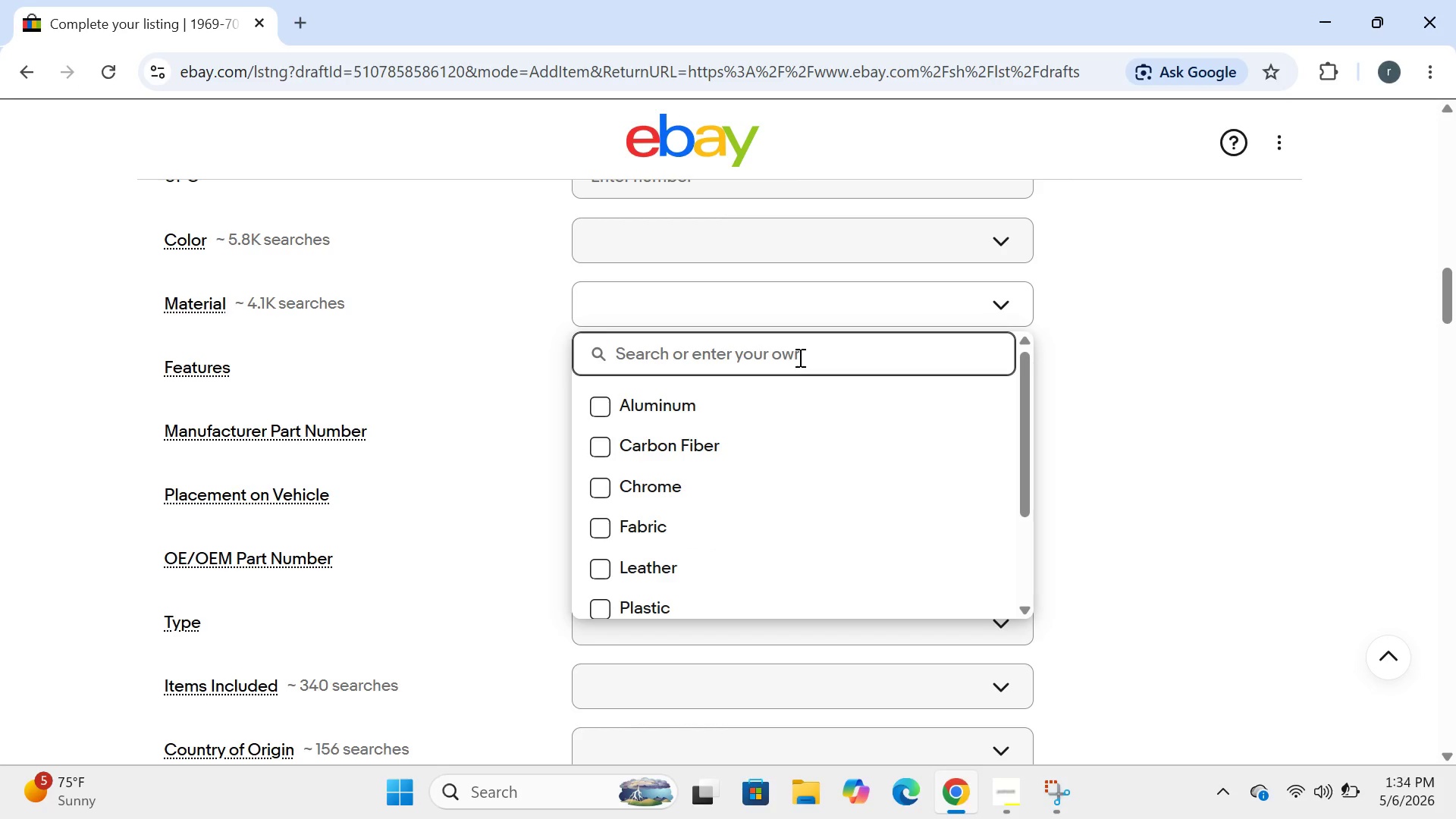 
left_click([799, 357])
 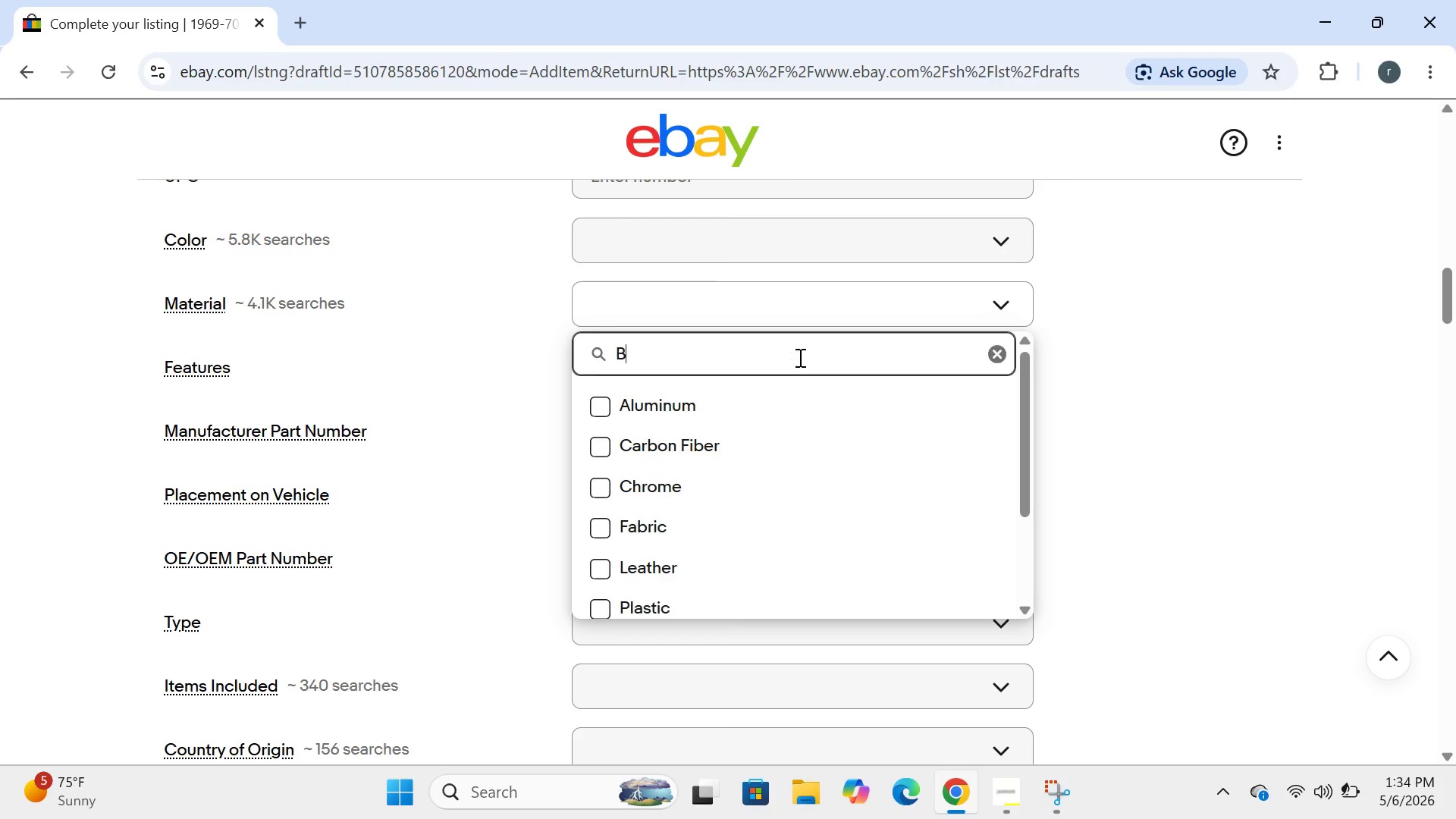 
type(Brushed aluminum)
 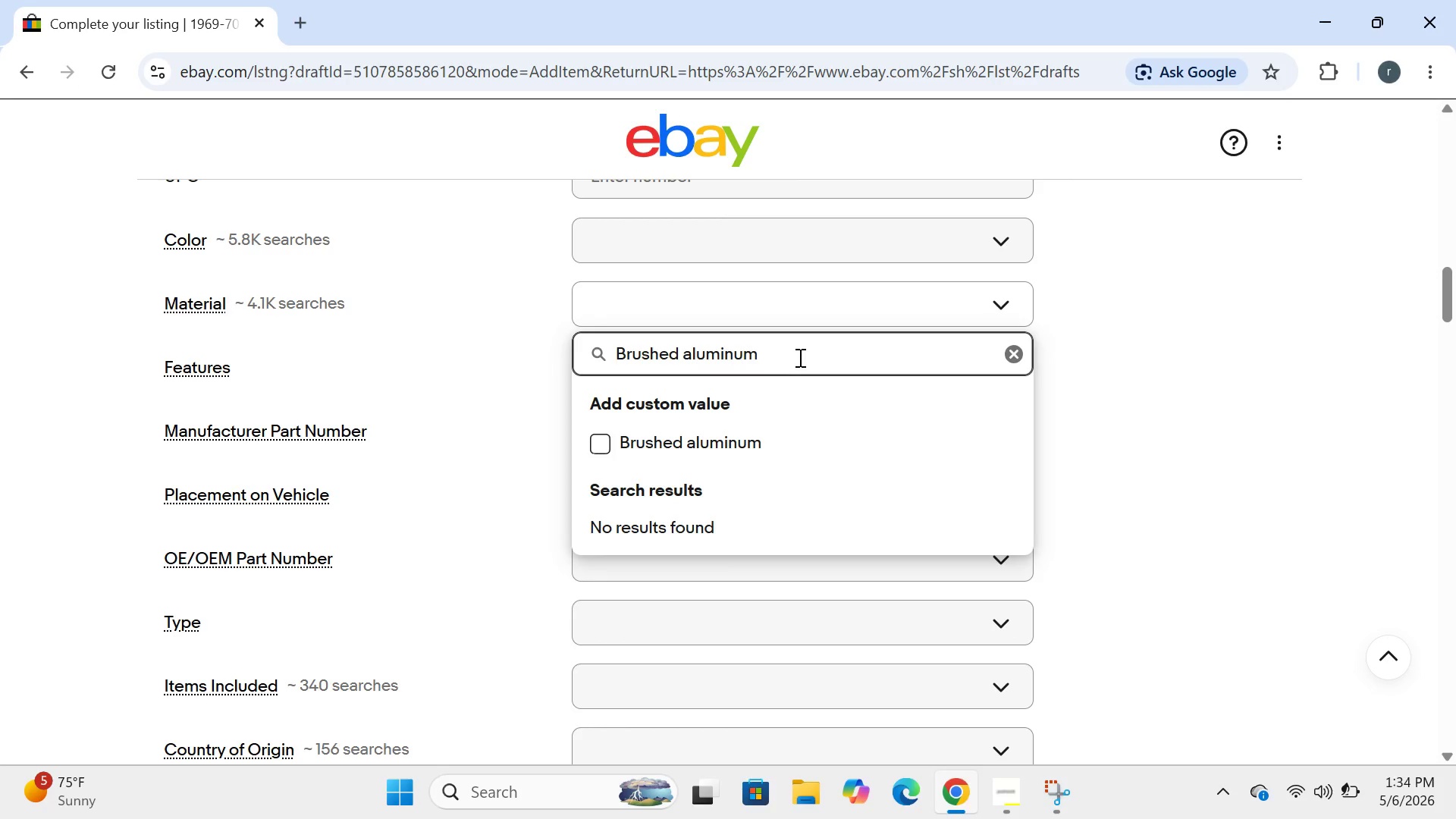 
key(Enter)
 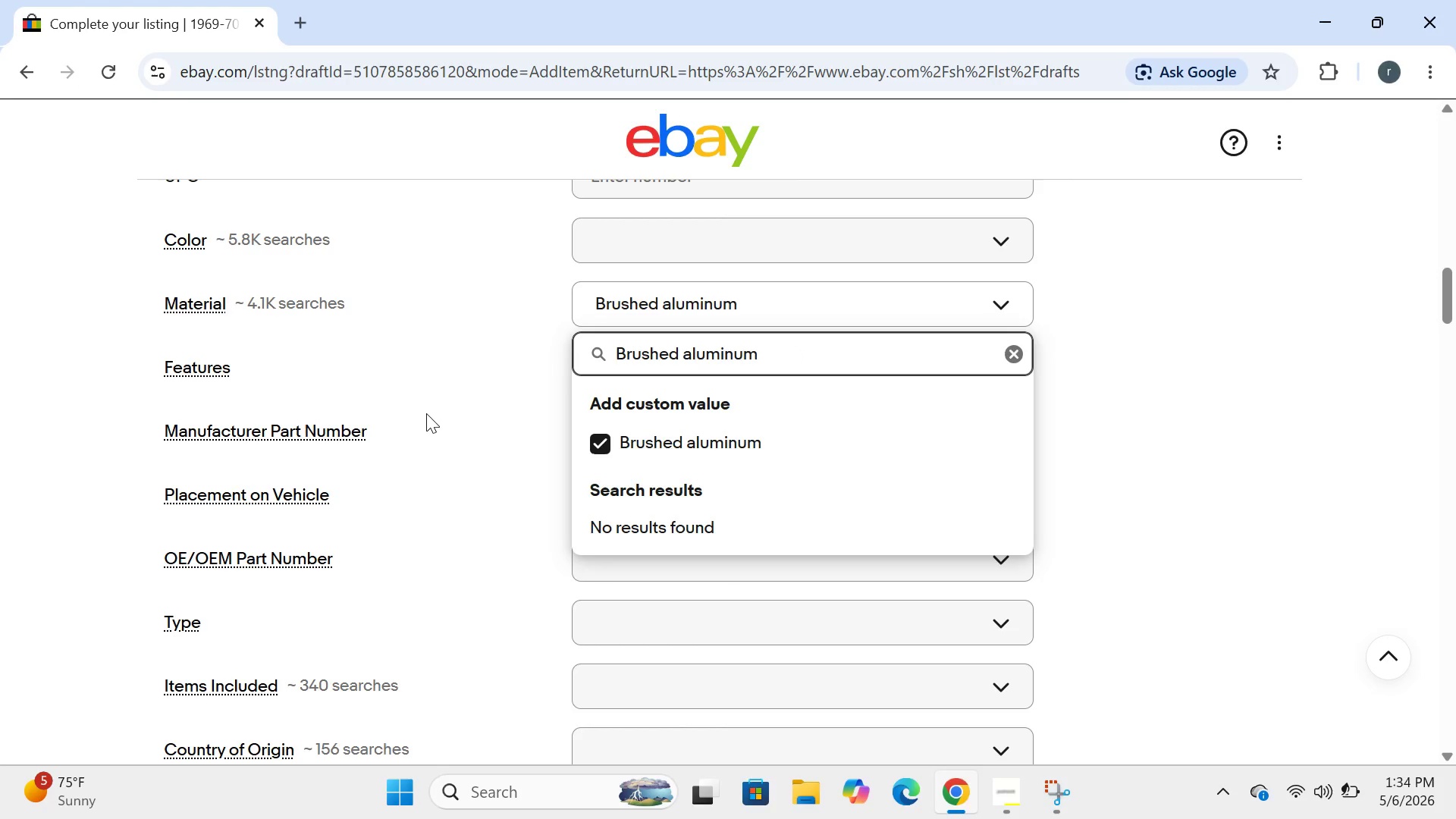 
left_click([426, 414])
 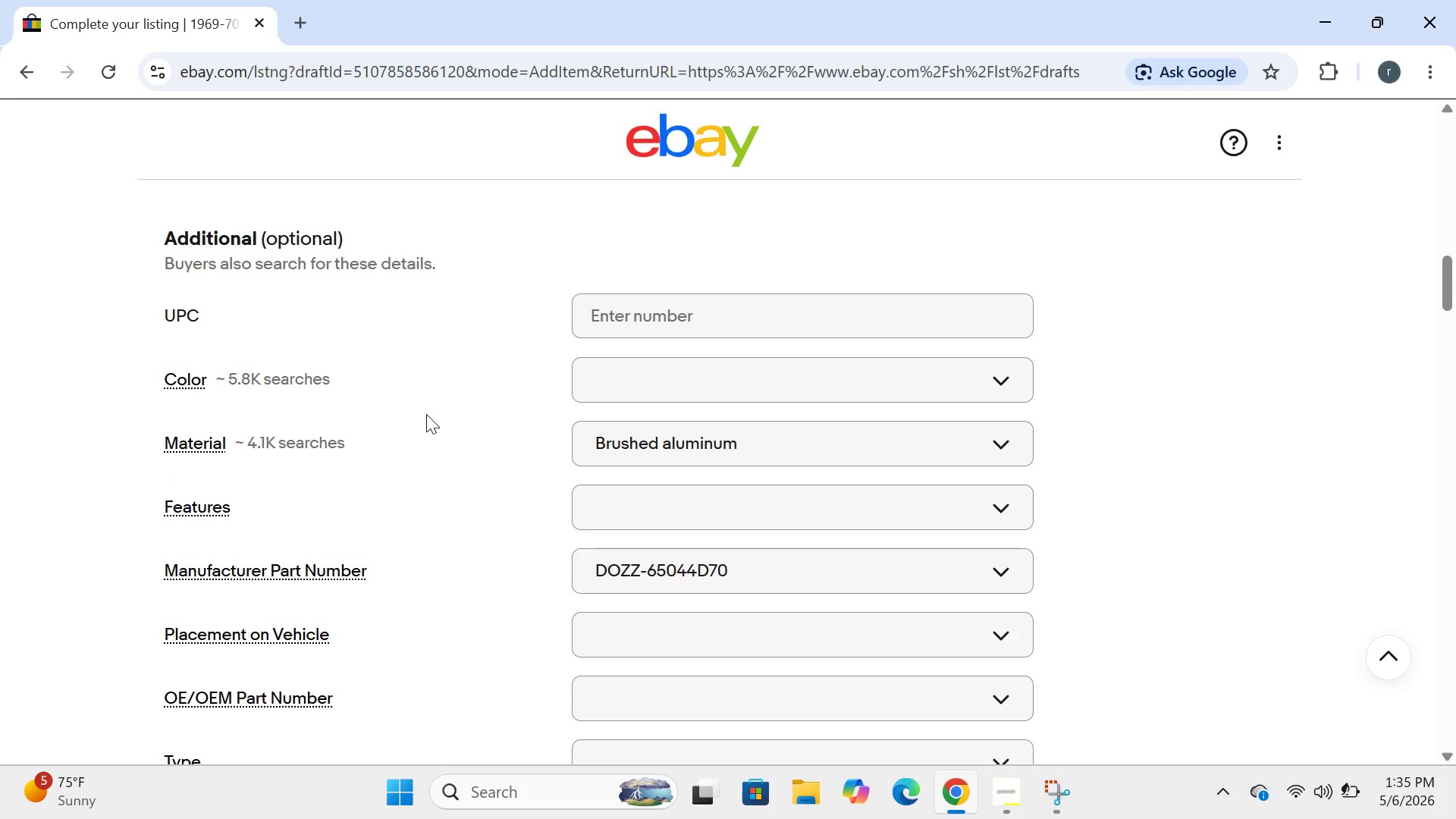 
wait(59.12)
 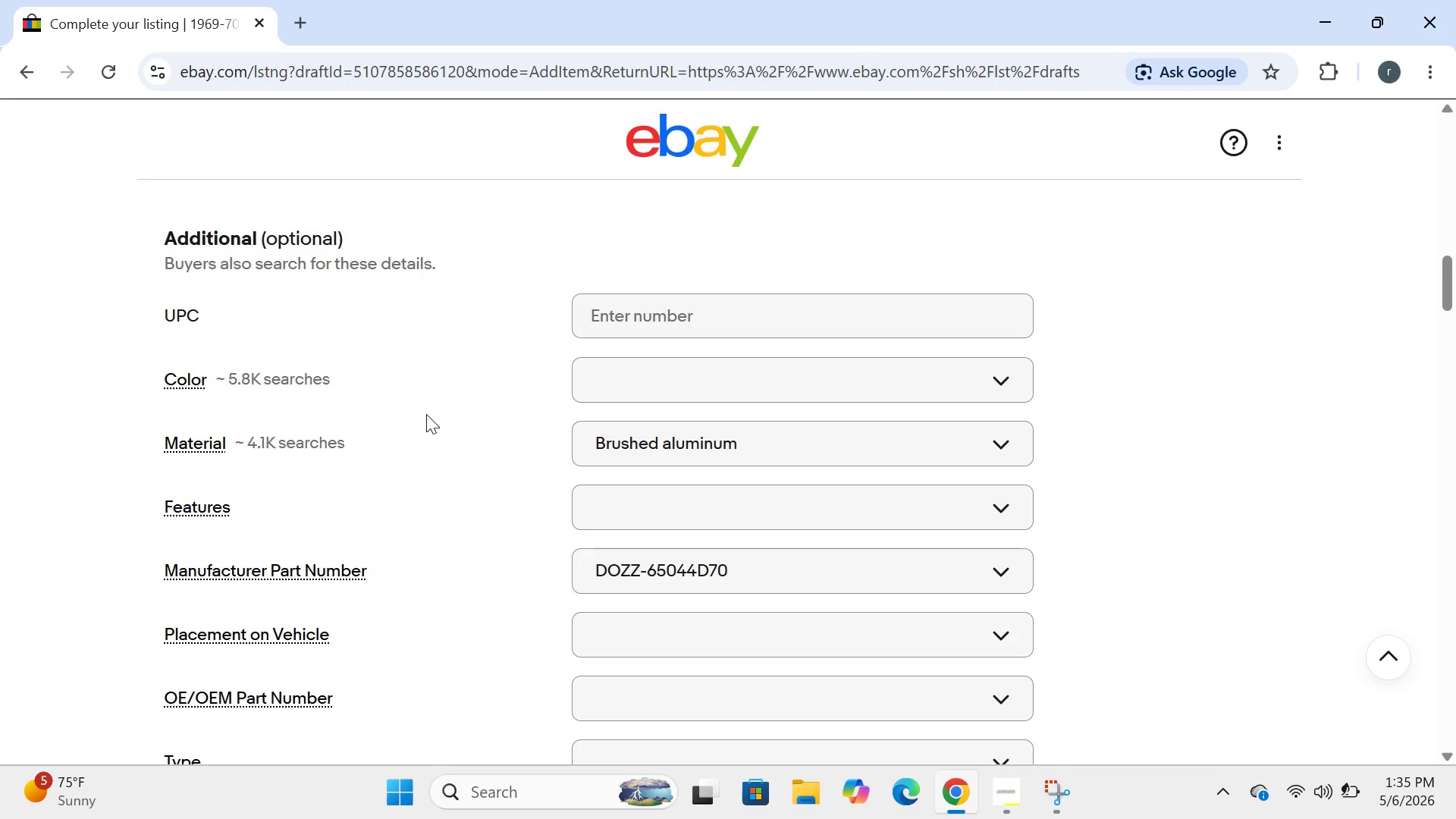 
left_click([252, 596])
 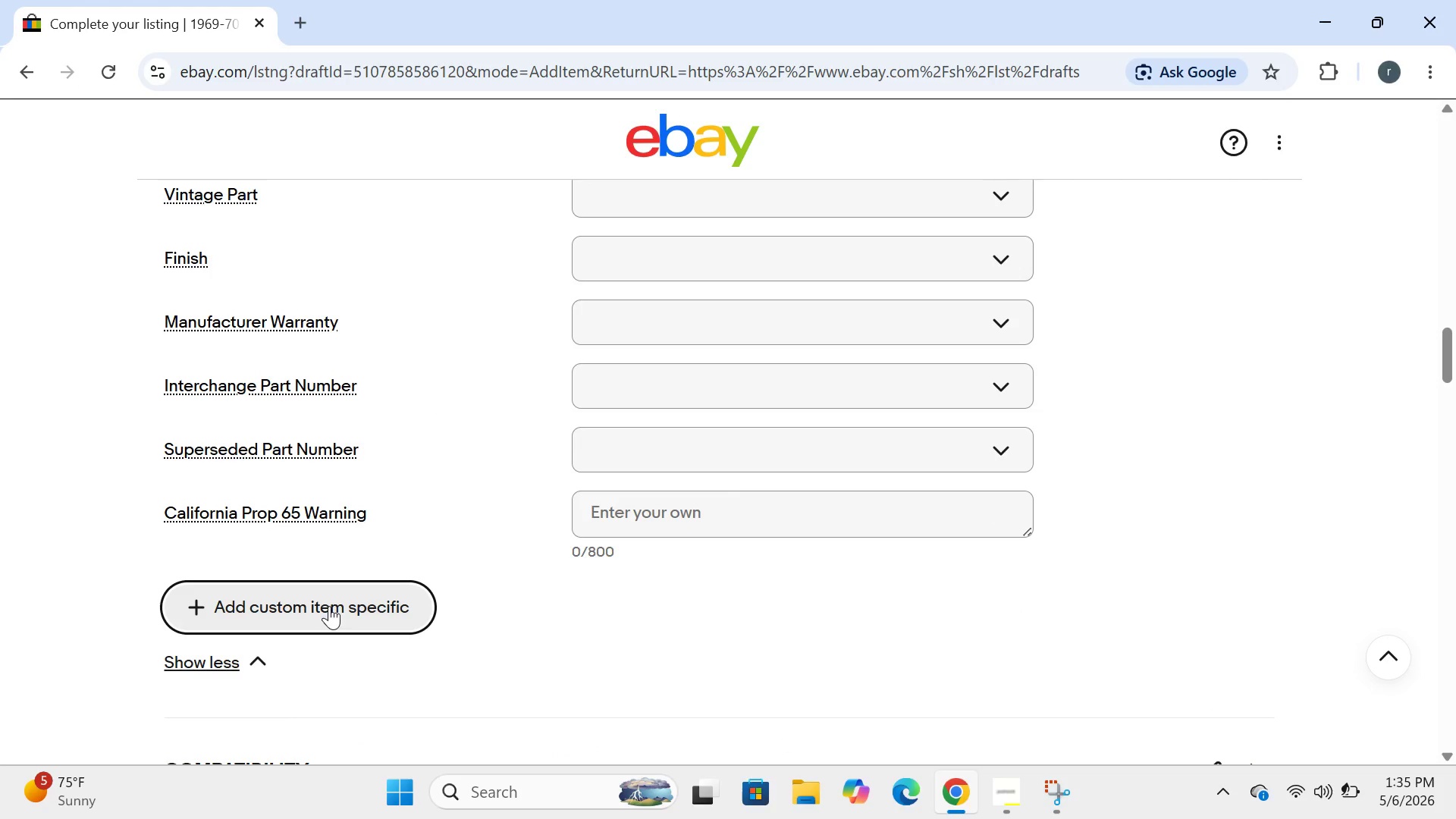 
left_click([329, 606])
 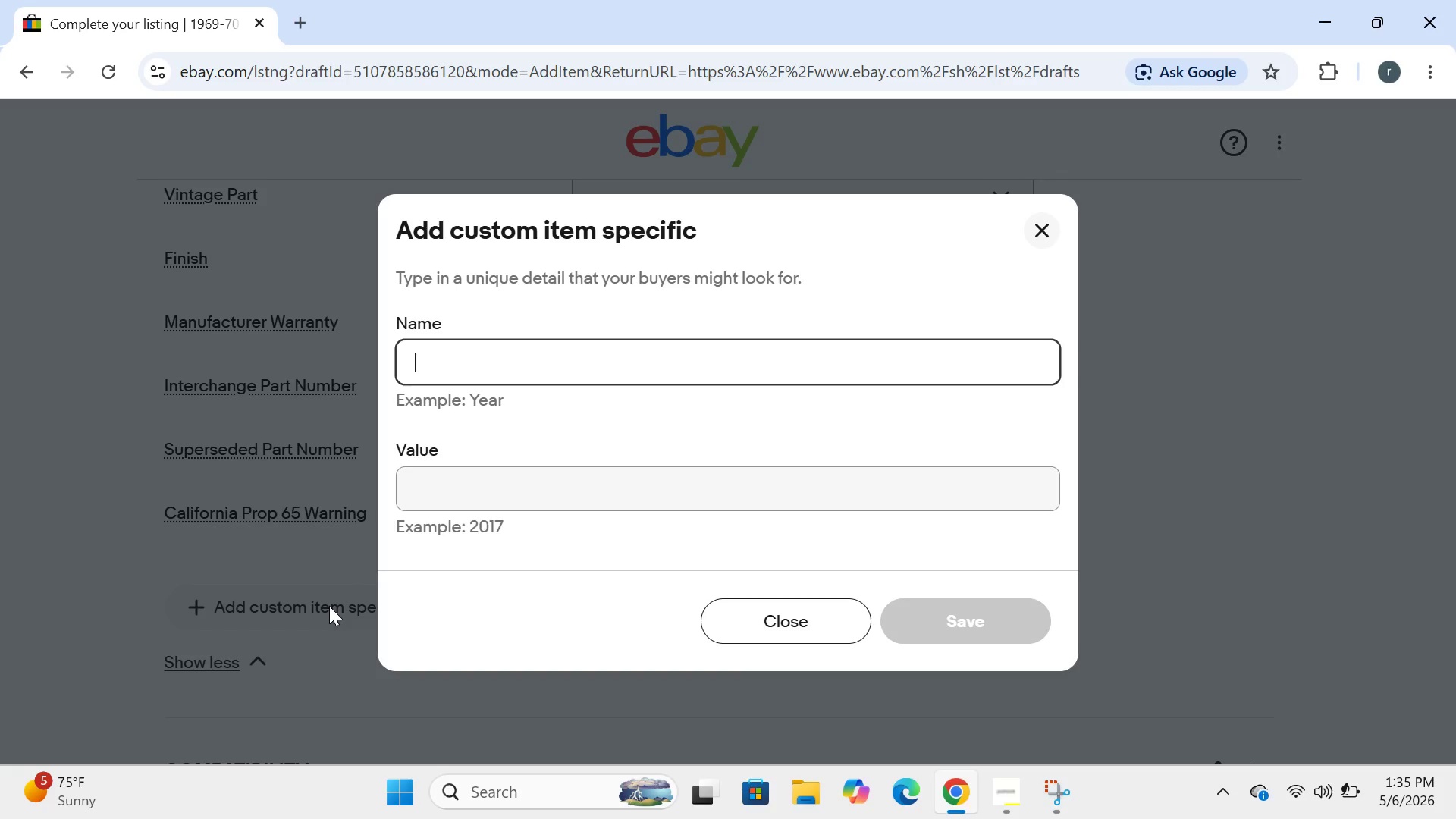 
type(fi)
 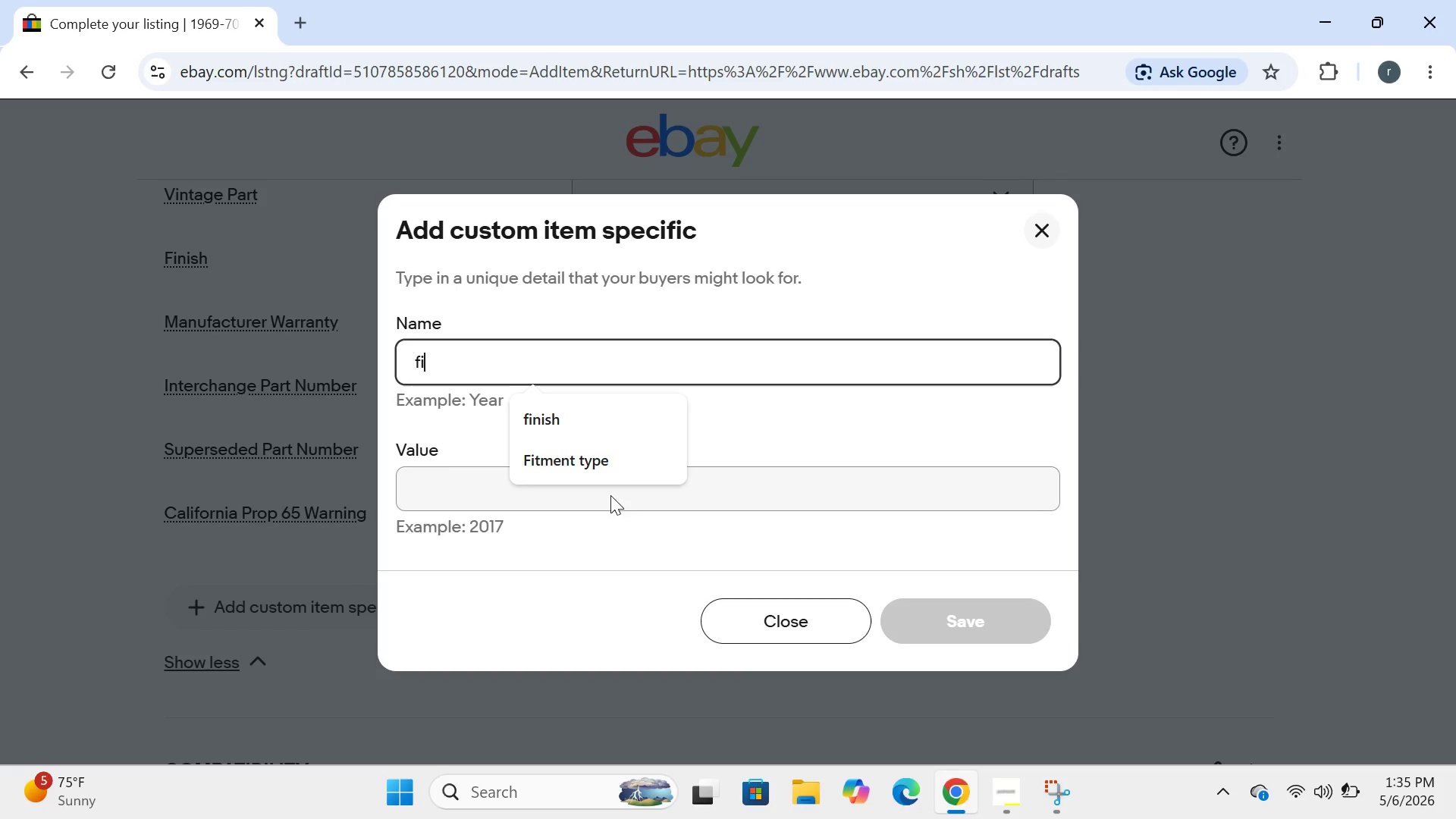 
left_click([608, 460])
 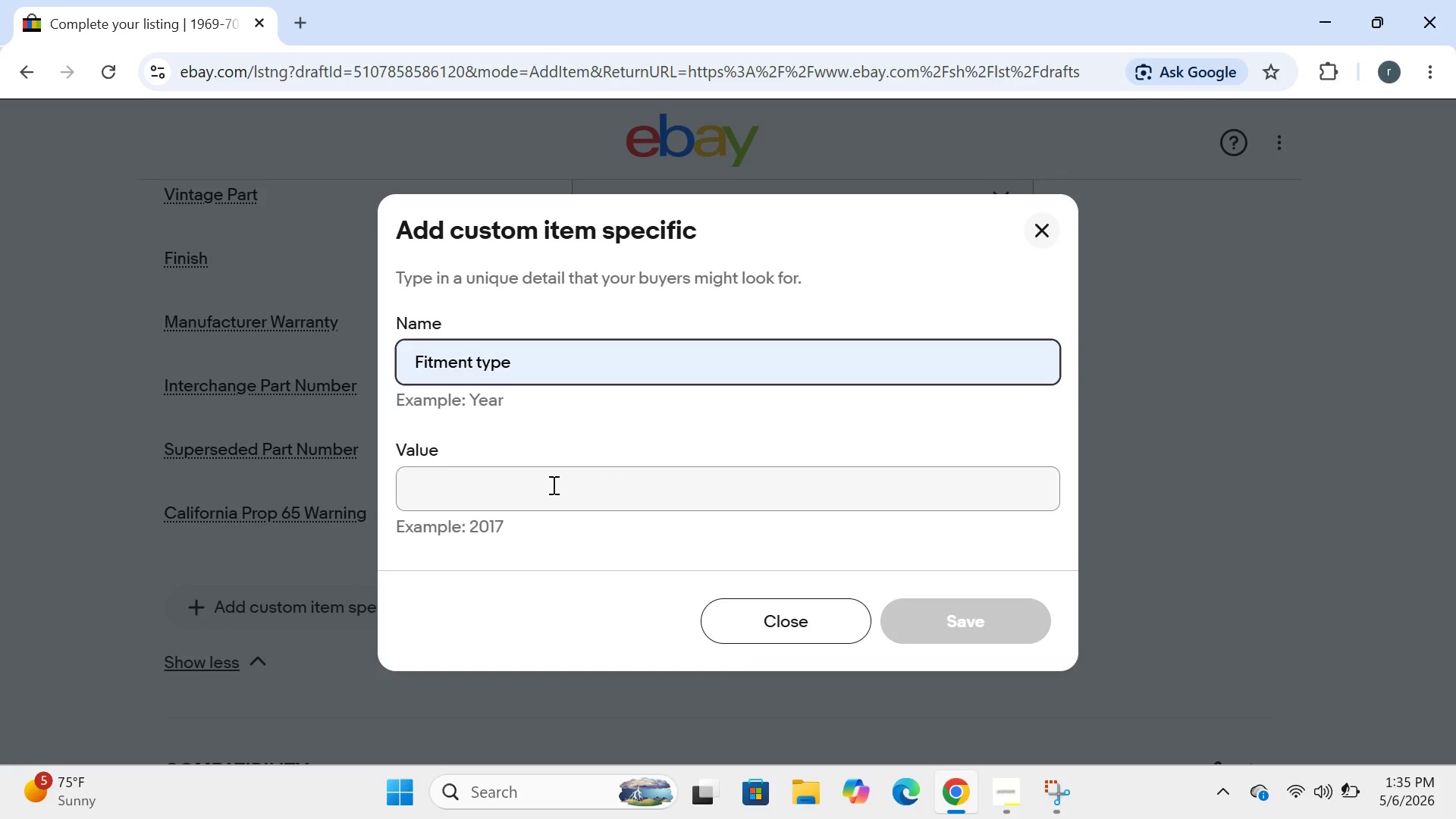 
left_click([552, 485])
 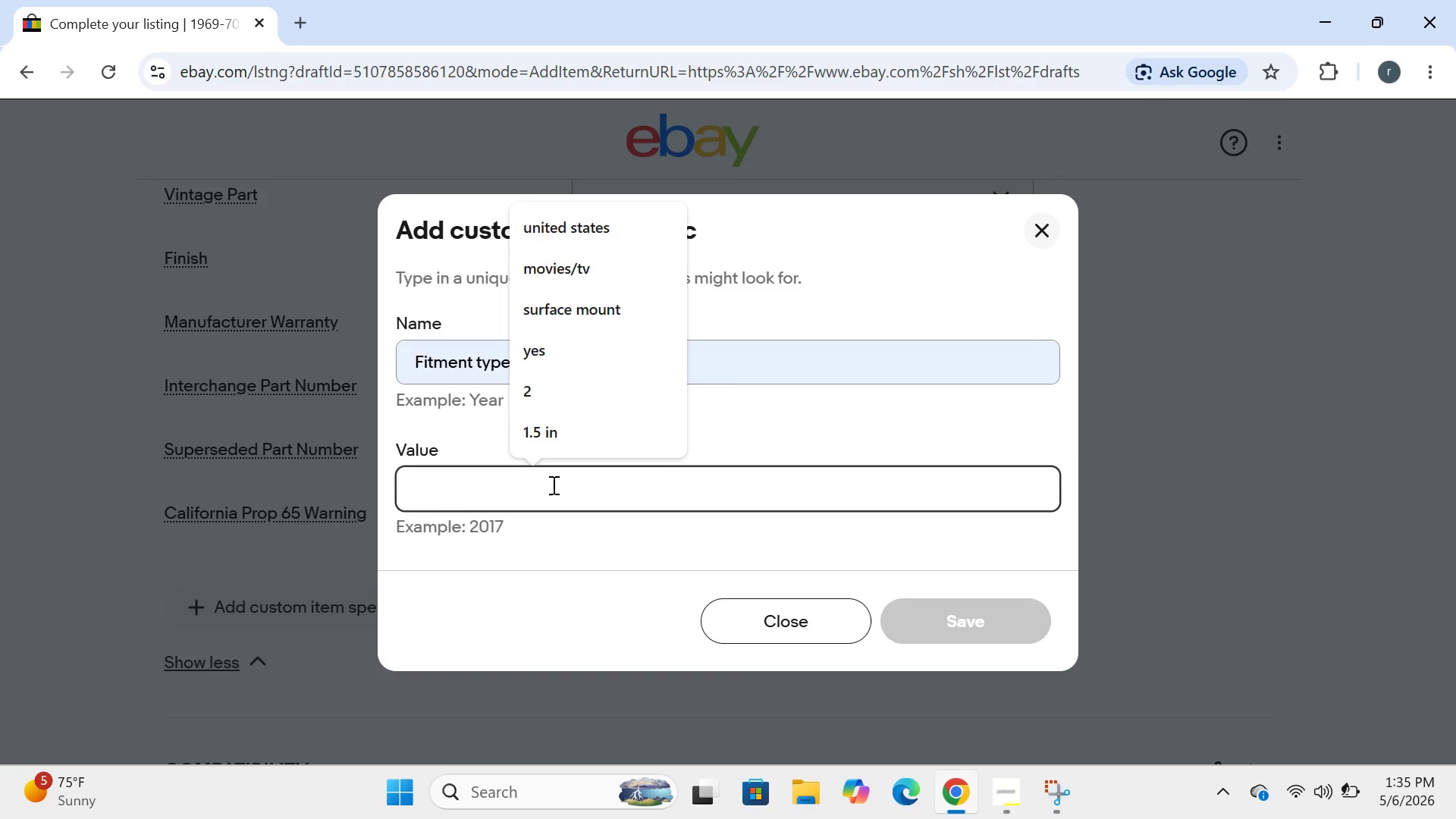 
type(direct repl)
 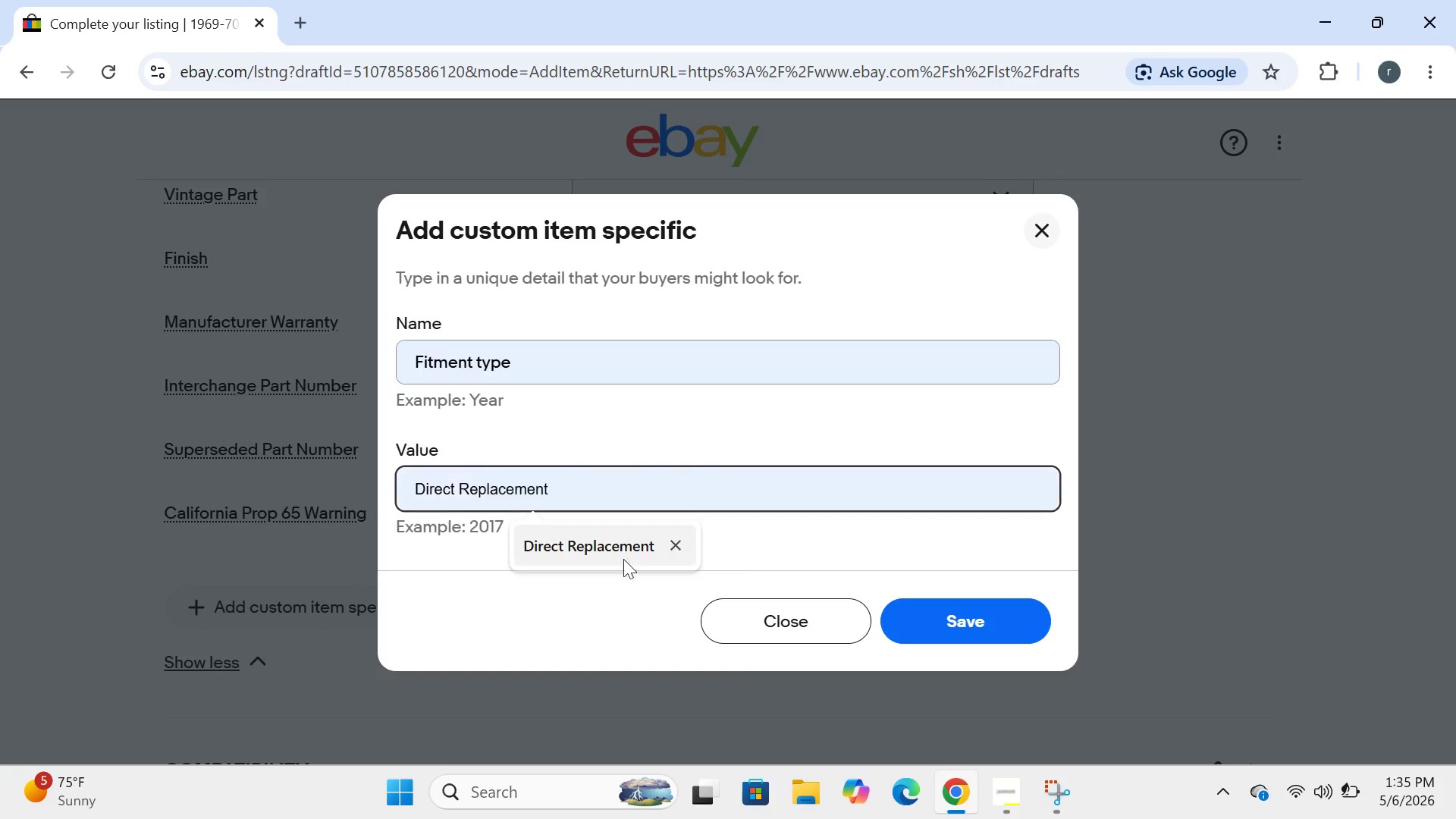 
left_click([617, 548])
 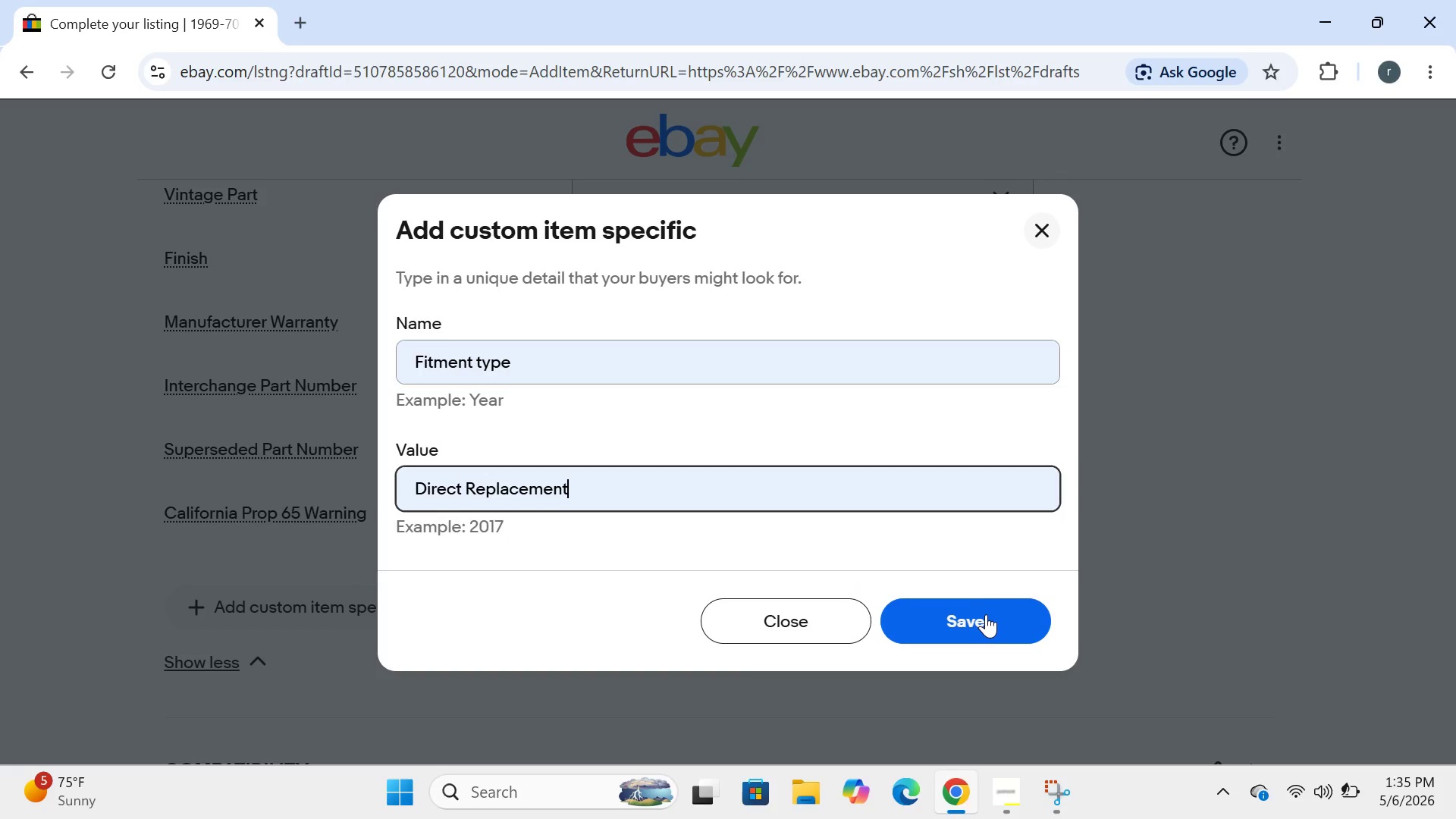 
left_click([983, 620])
 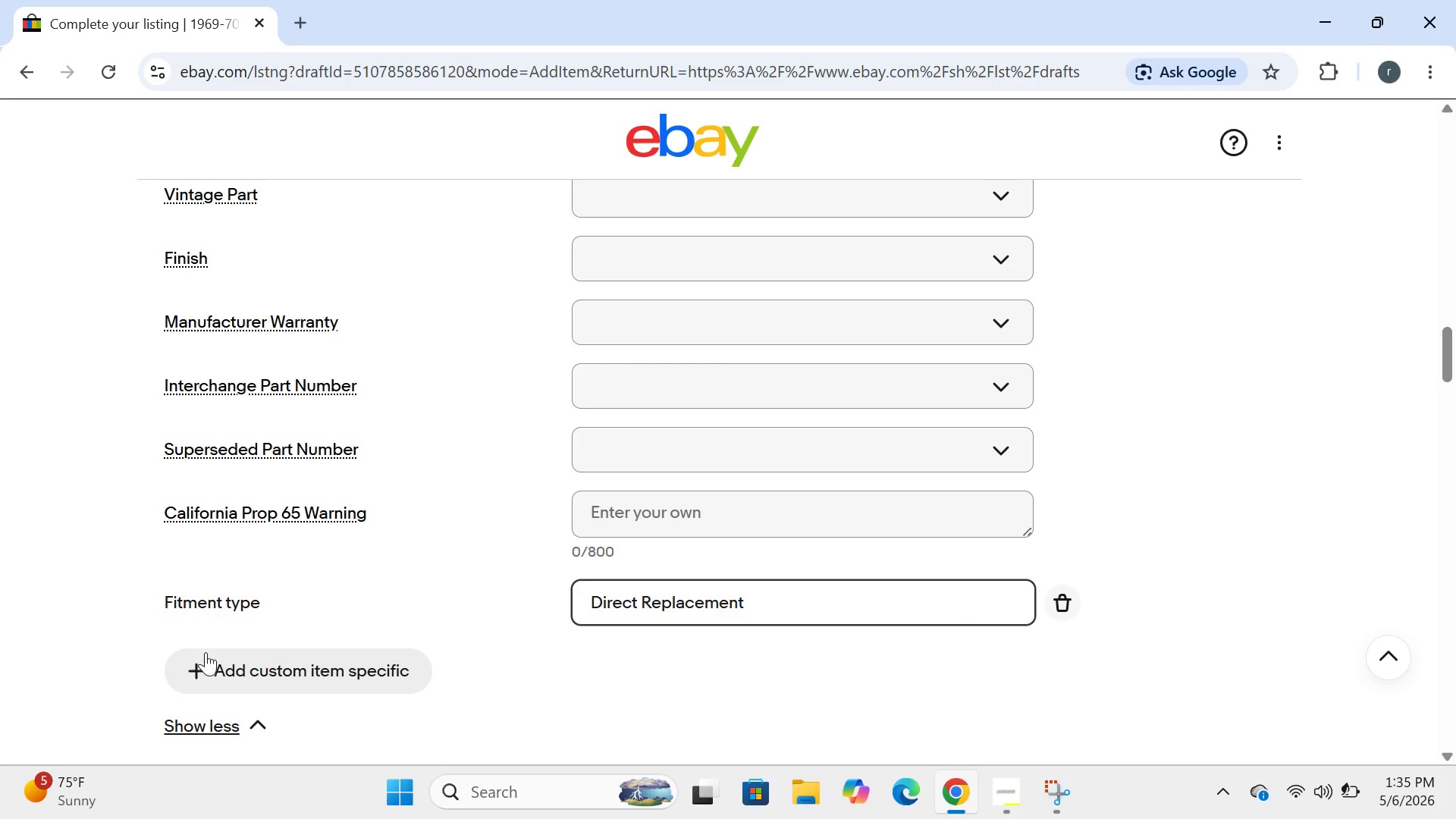 
left_click([220, 665])
 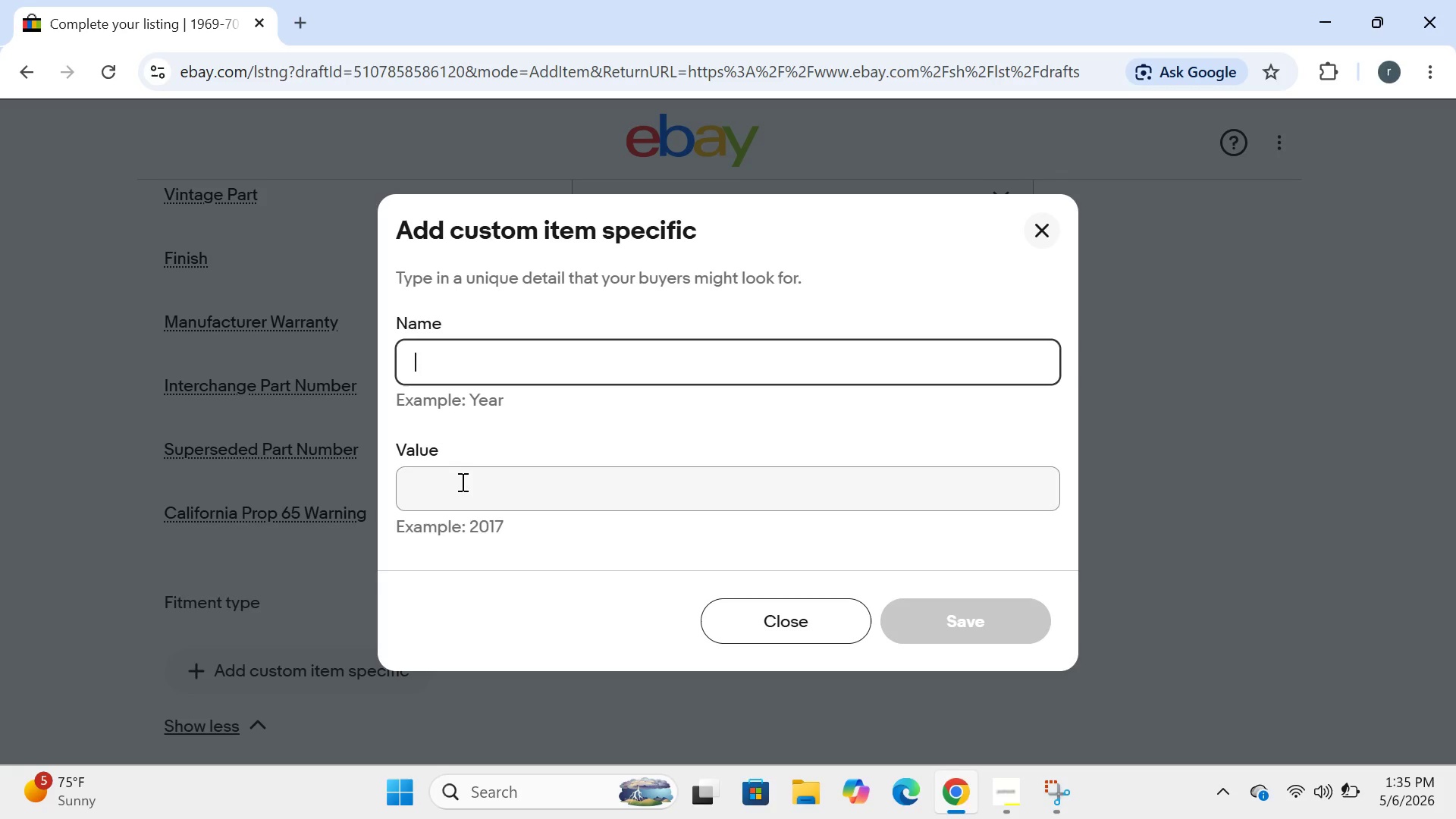 
type(surface finish)
 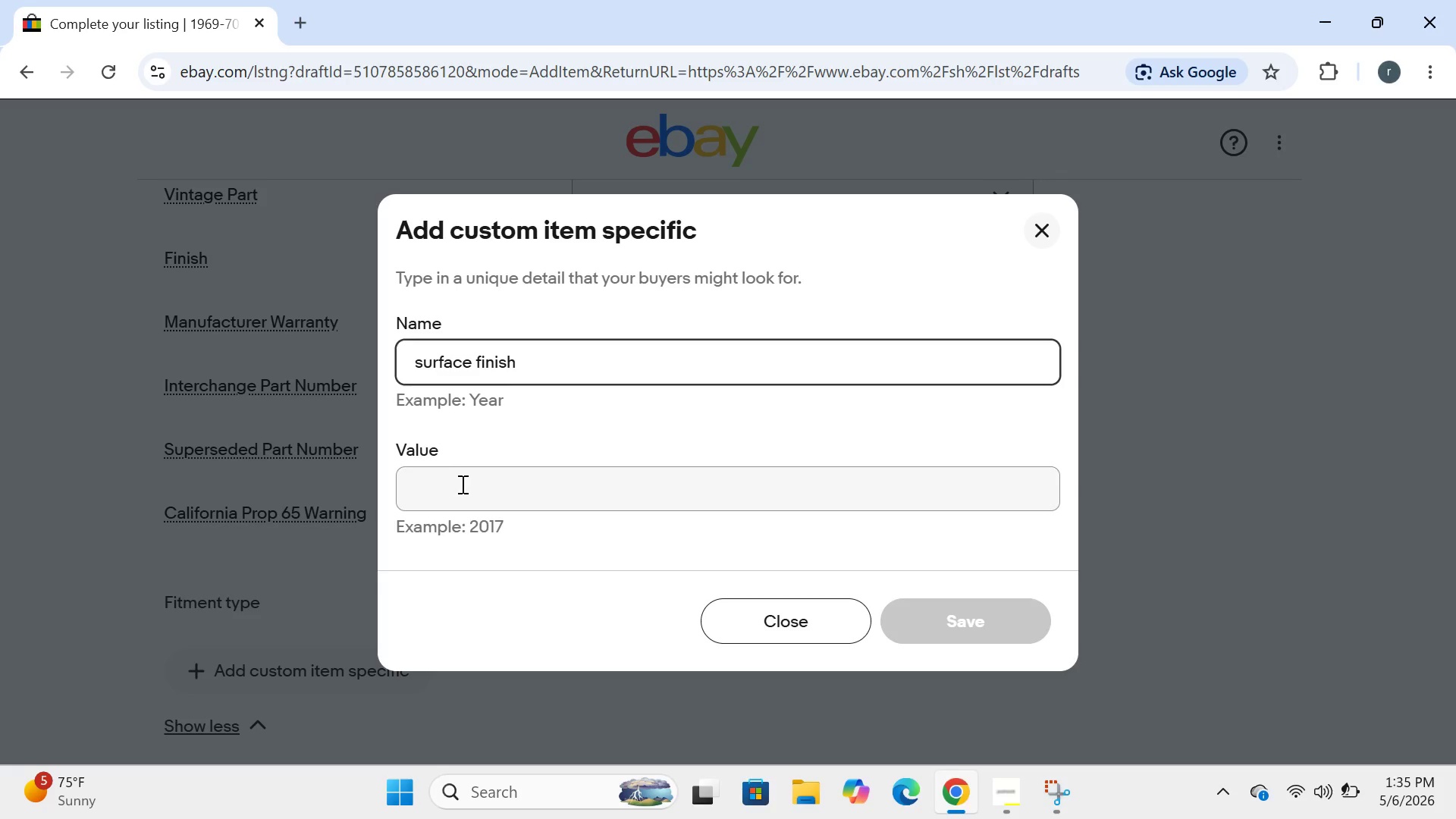 
left_click([461, 484])
 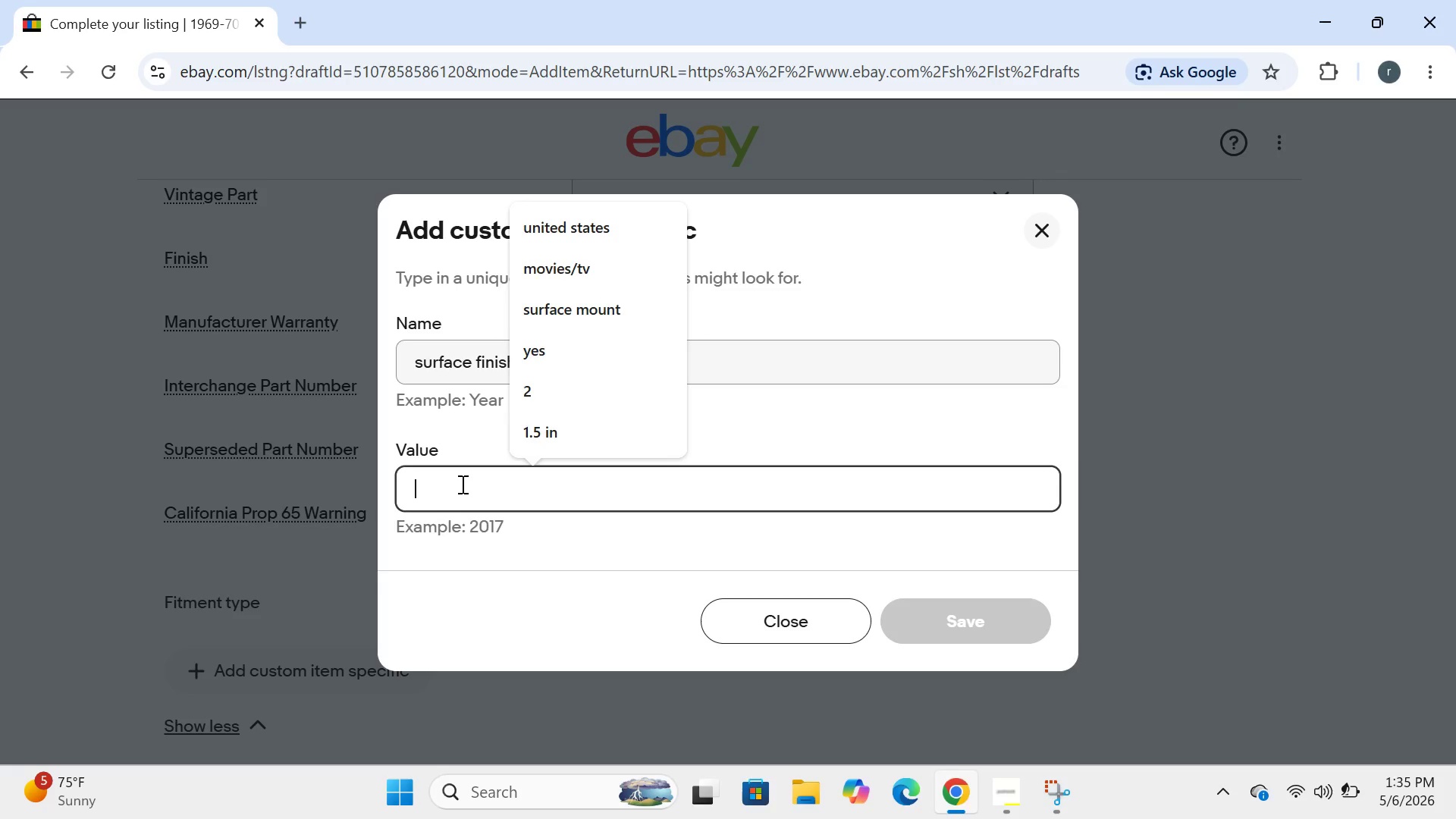 
type(brushed)
 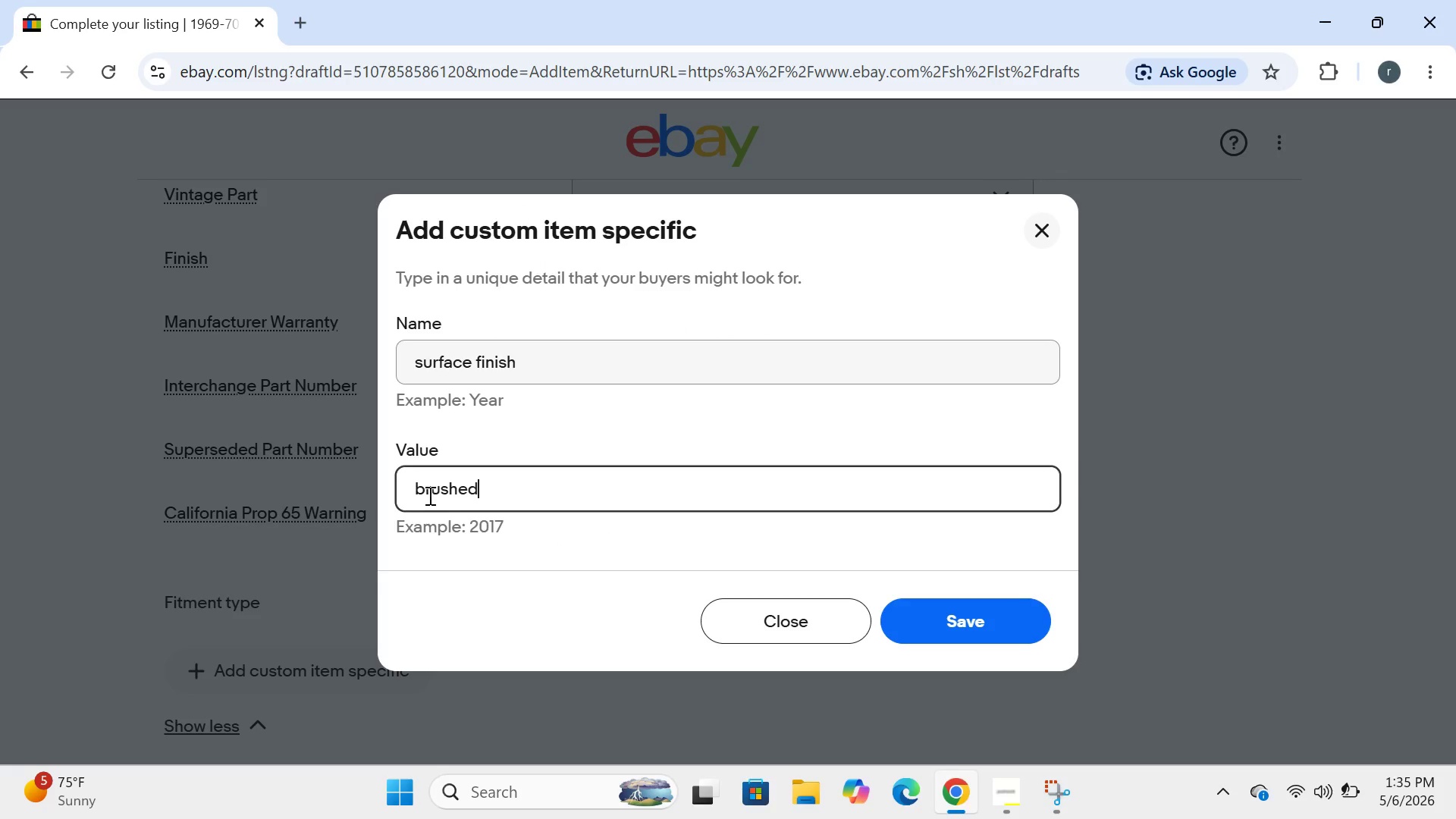 
left_click([423, 492])
 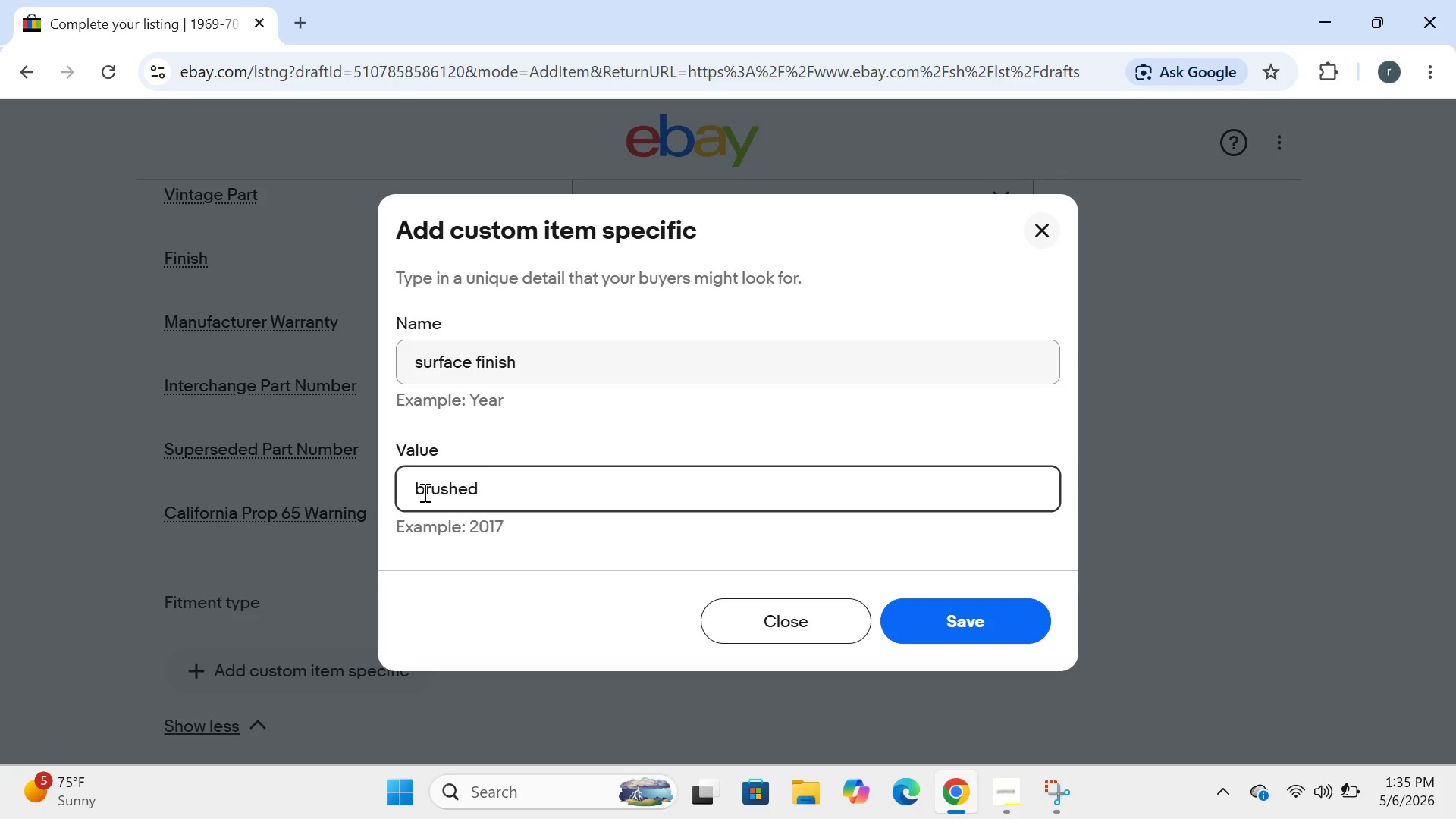 
key(Backspace)
 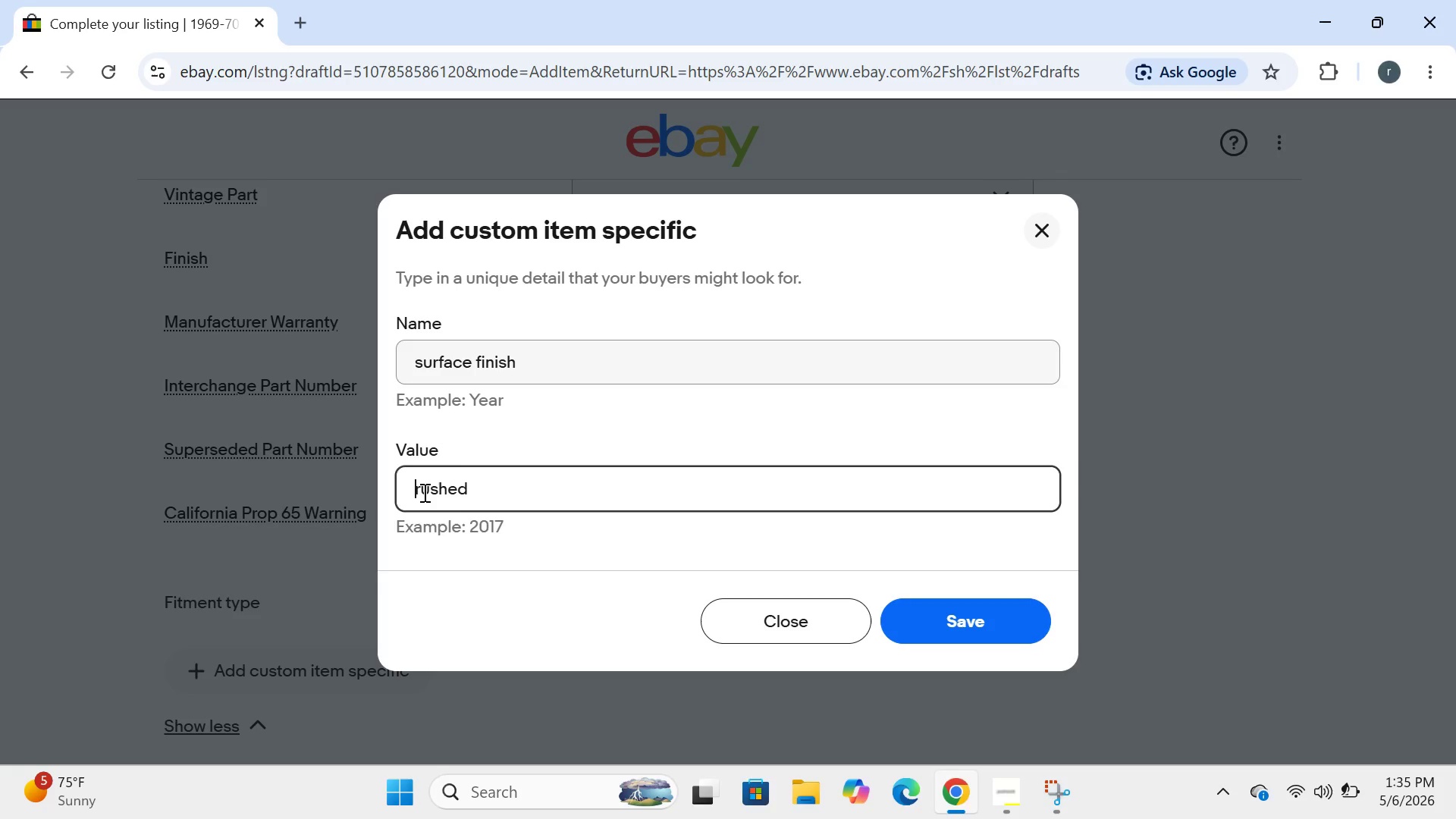 
key(CapsLock)
 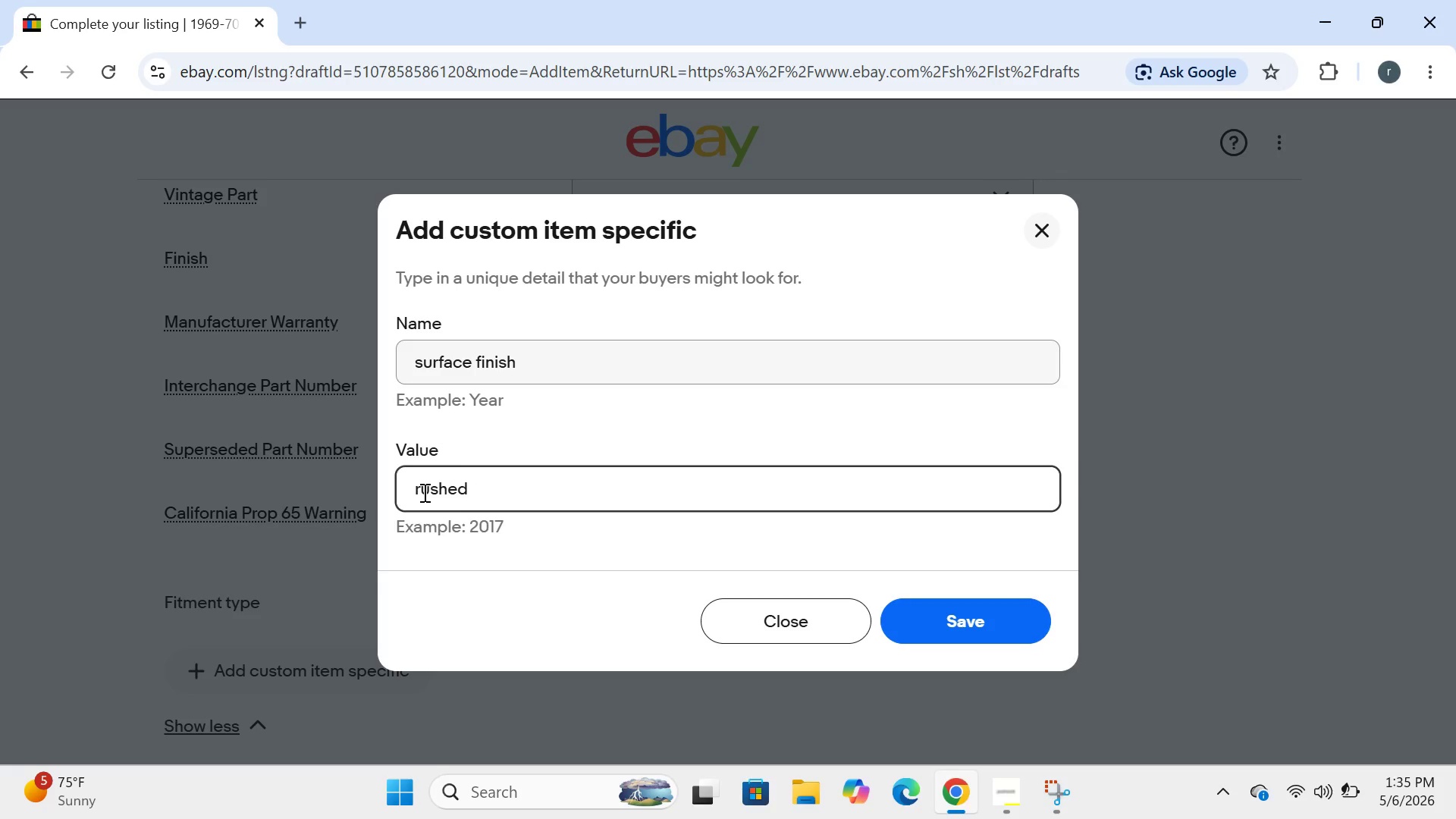 
key(B)
 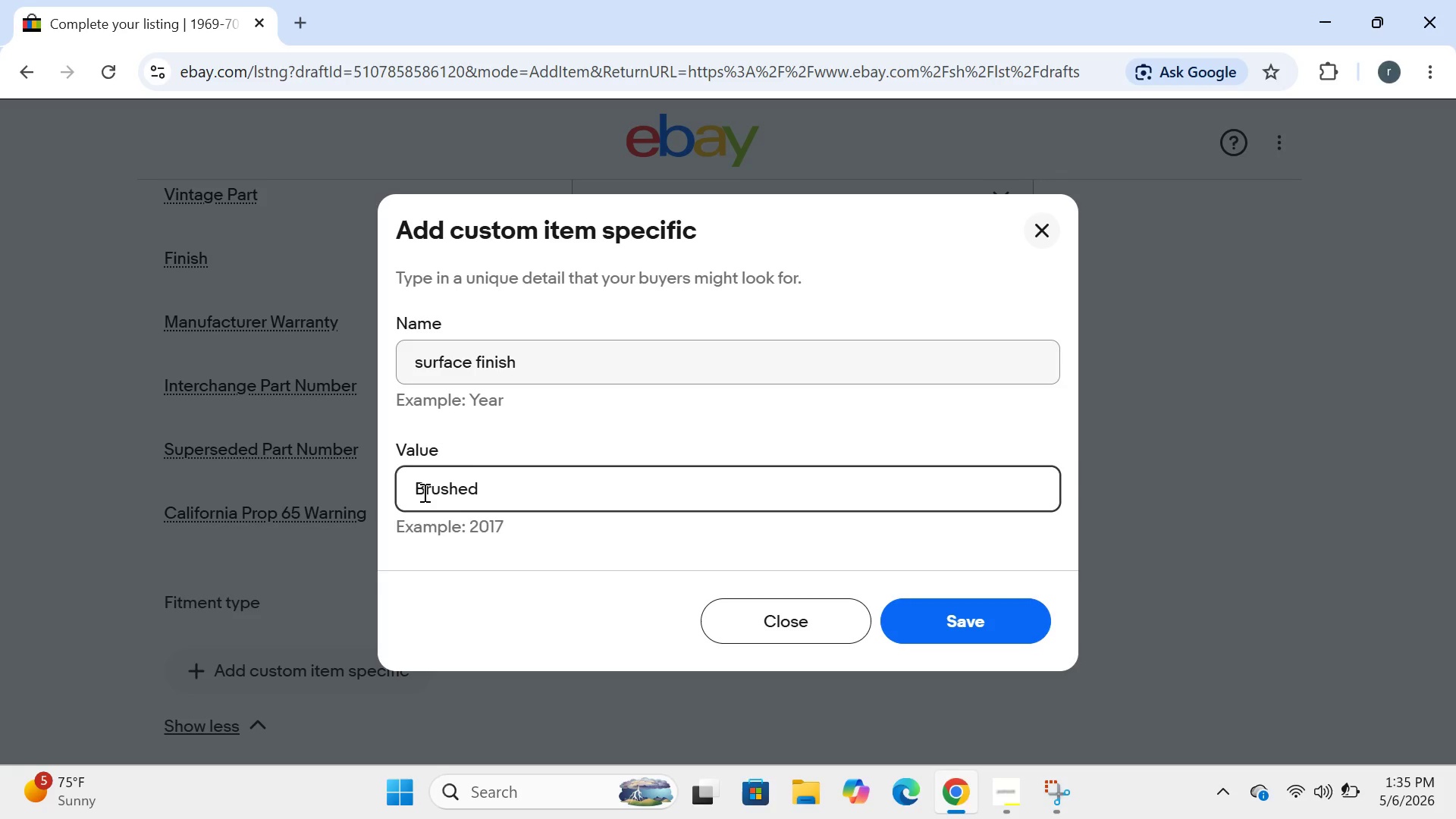 
key(CapsLock)
 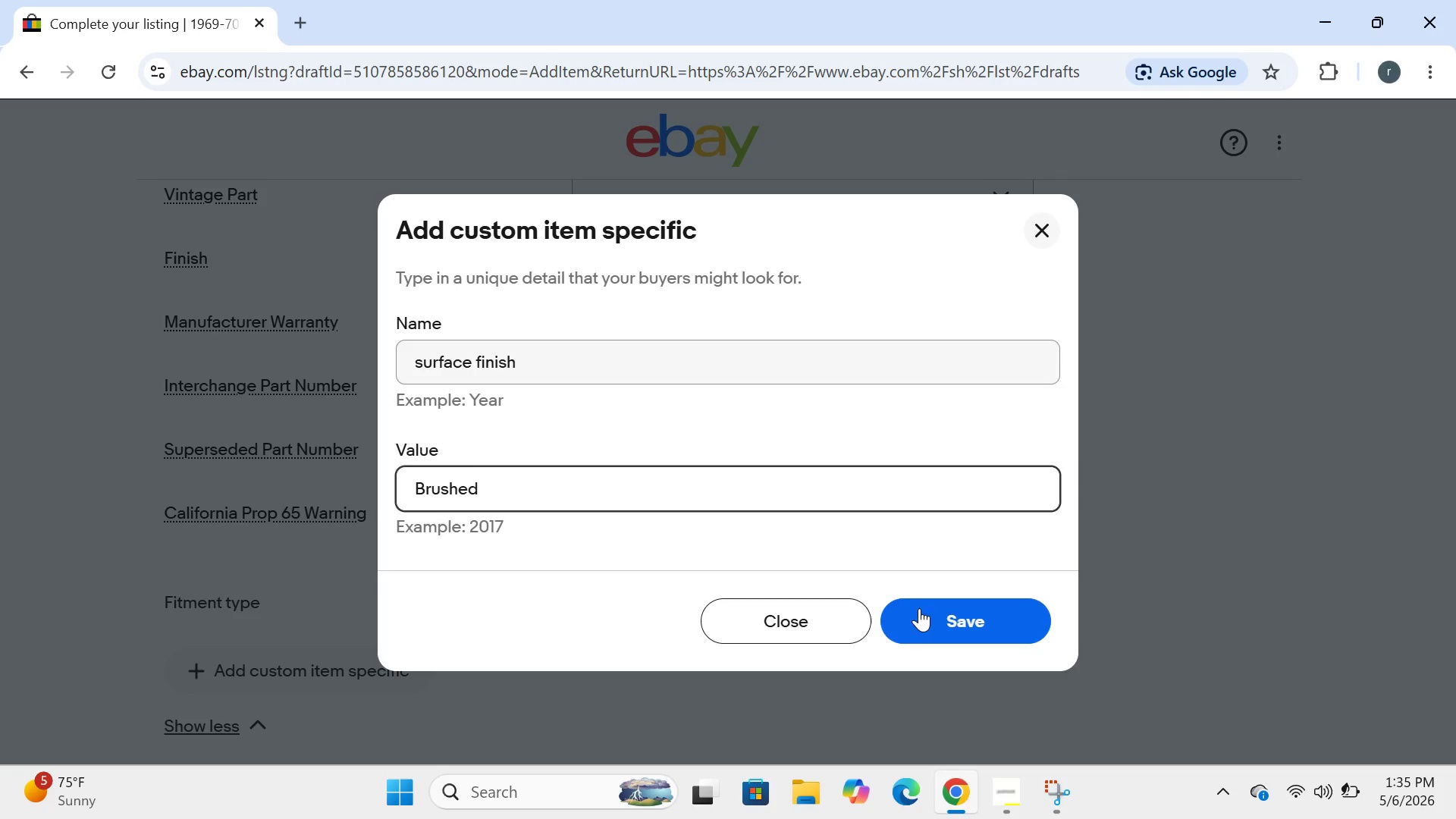 
left_click([924, 612])
 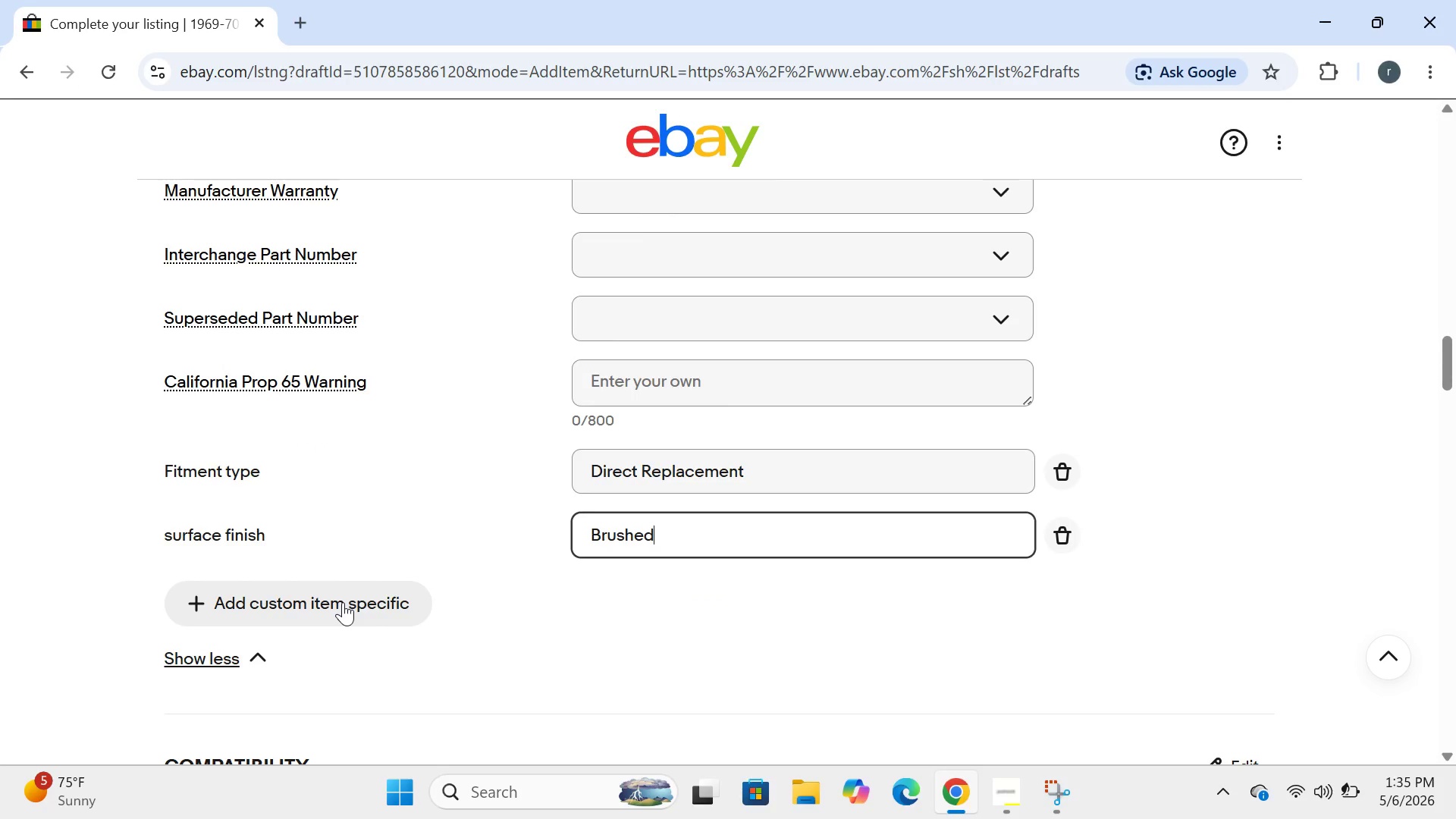 
wait(5.2)
 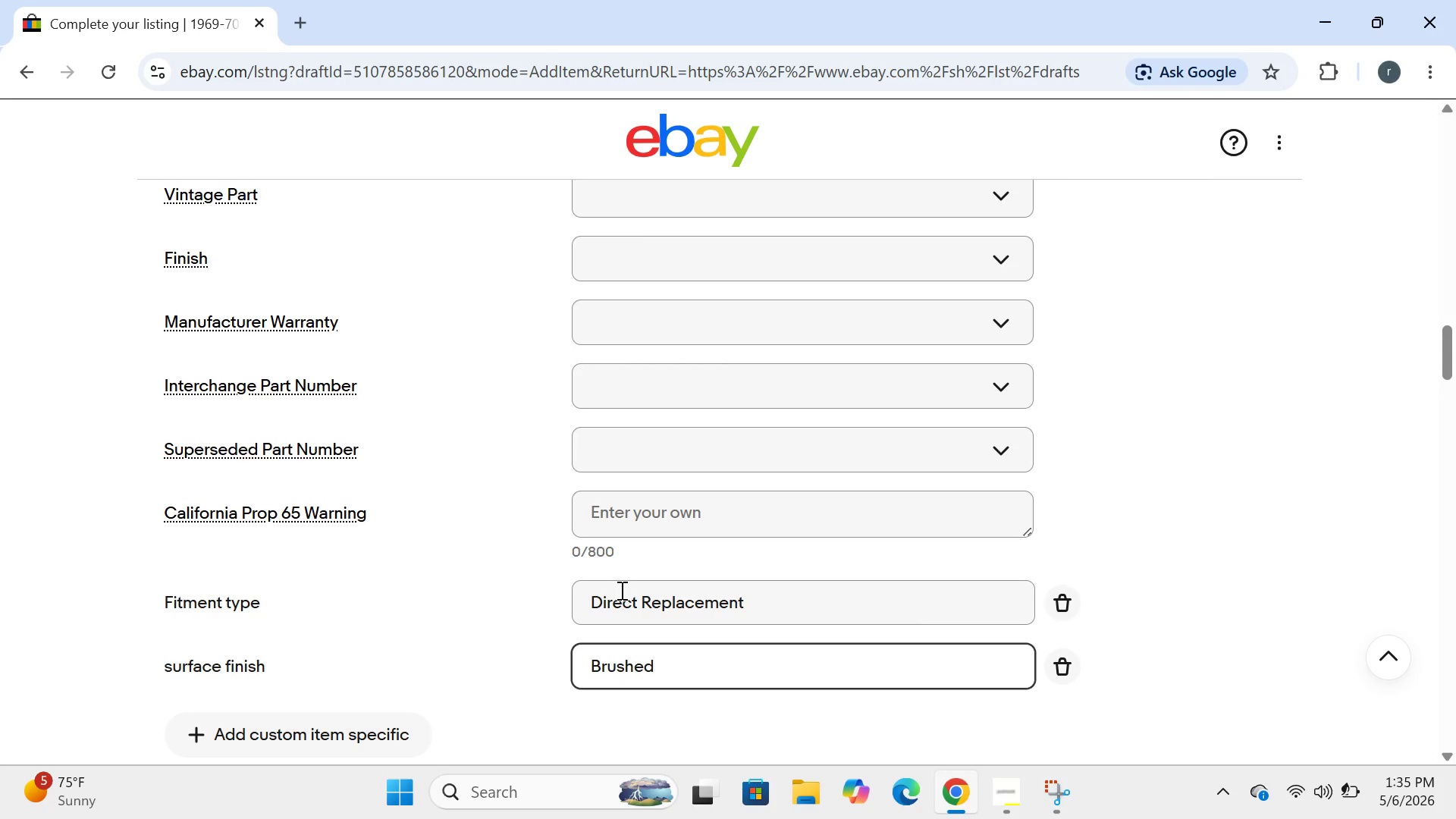 
left_click([343, 602])
 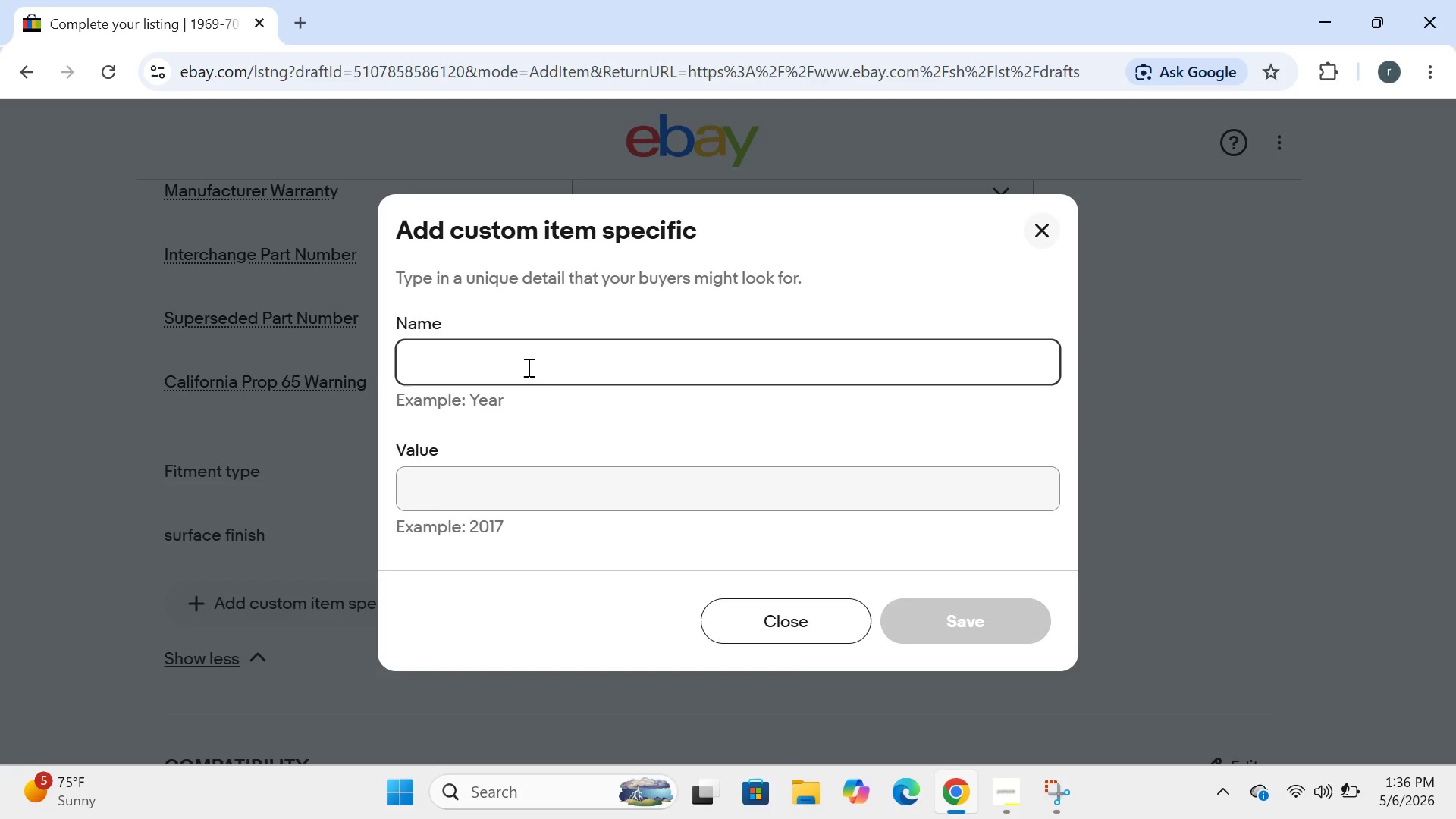 
type(condition)
 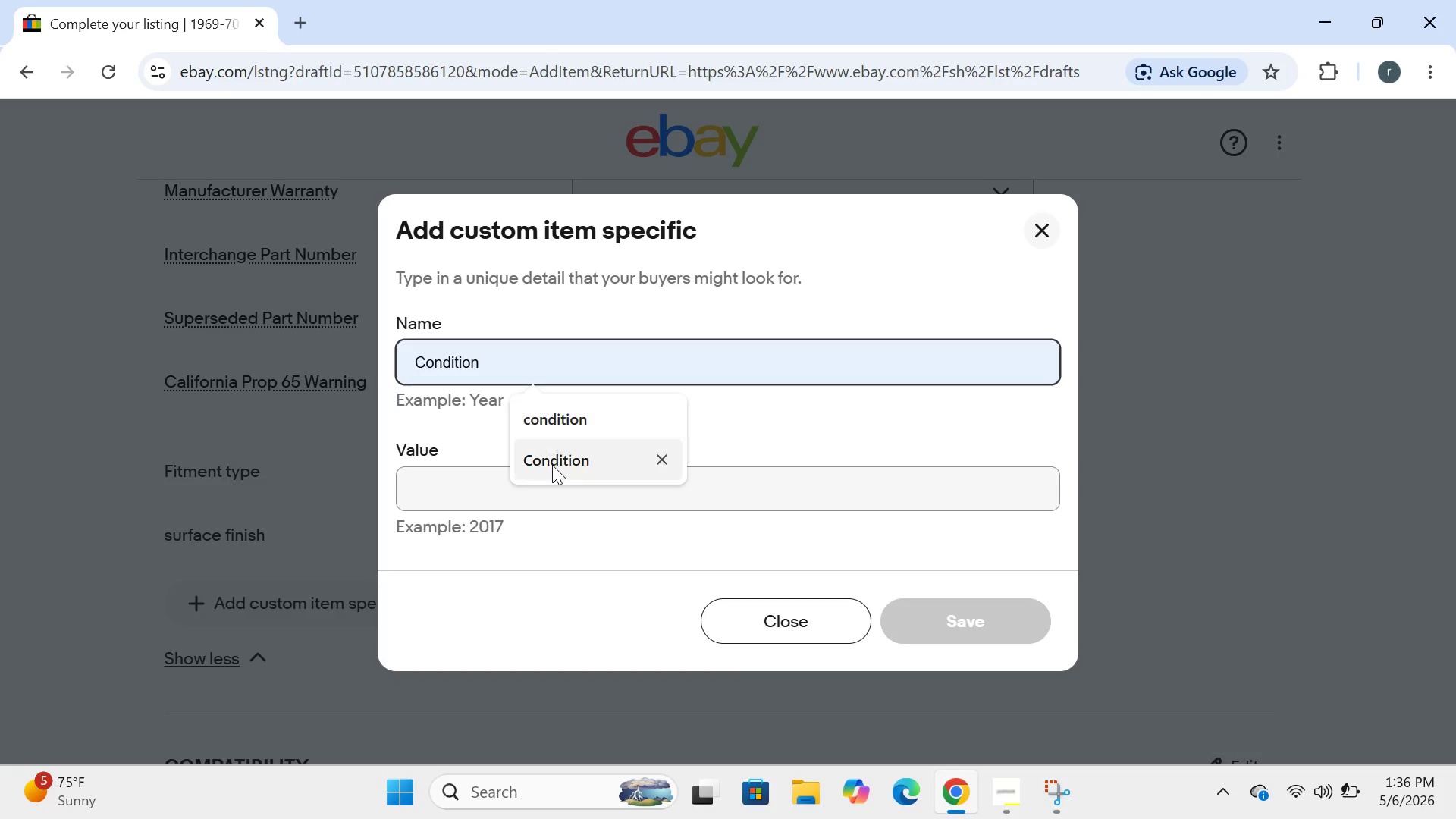 
left_click([552, 465])
 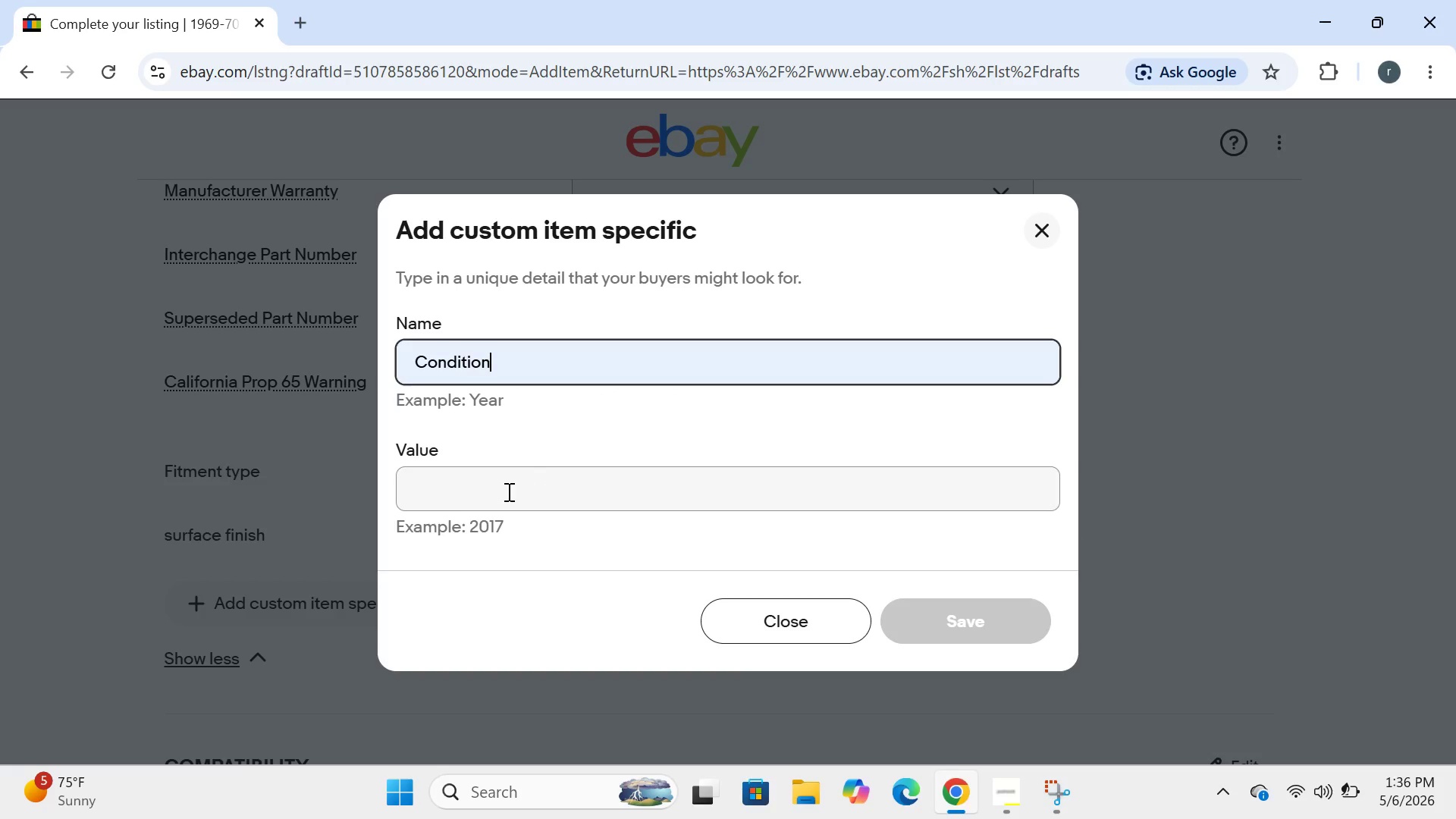 
left_click([507, 491])
 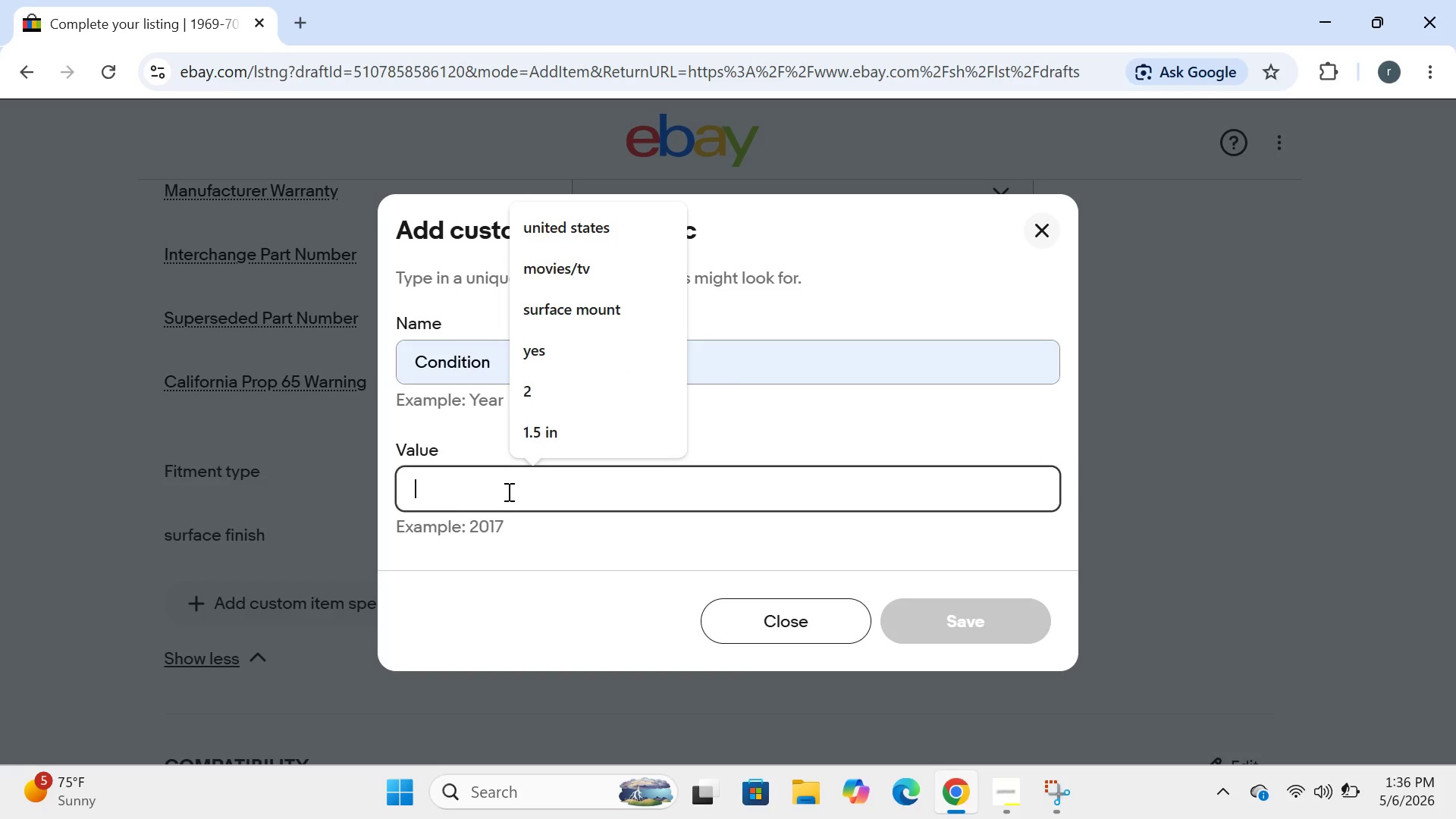 
type(New old stock)
 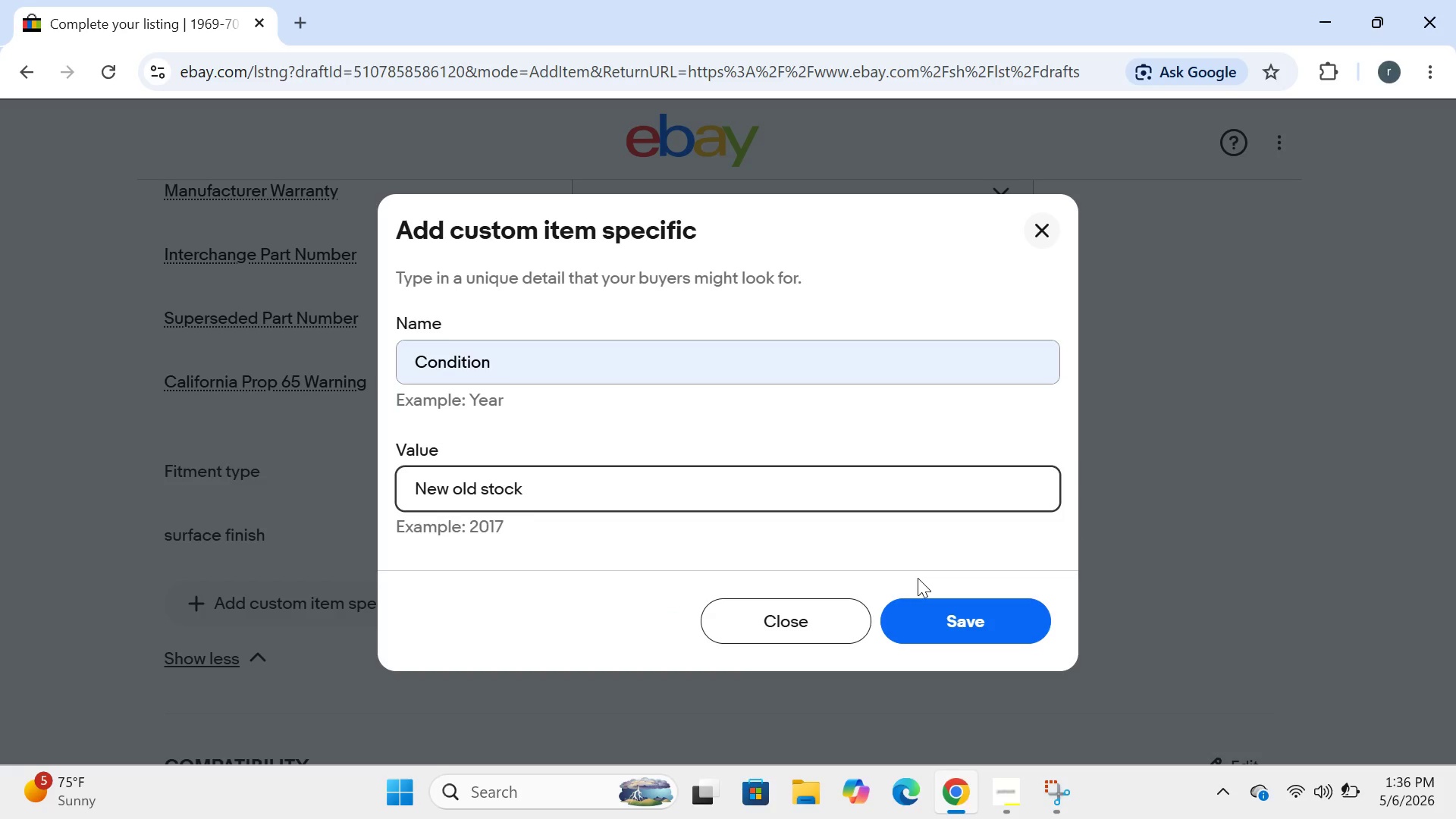 
hold_key(key=ShiftRight, duration=1.05)